 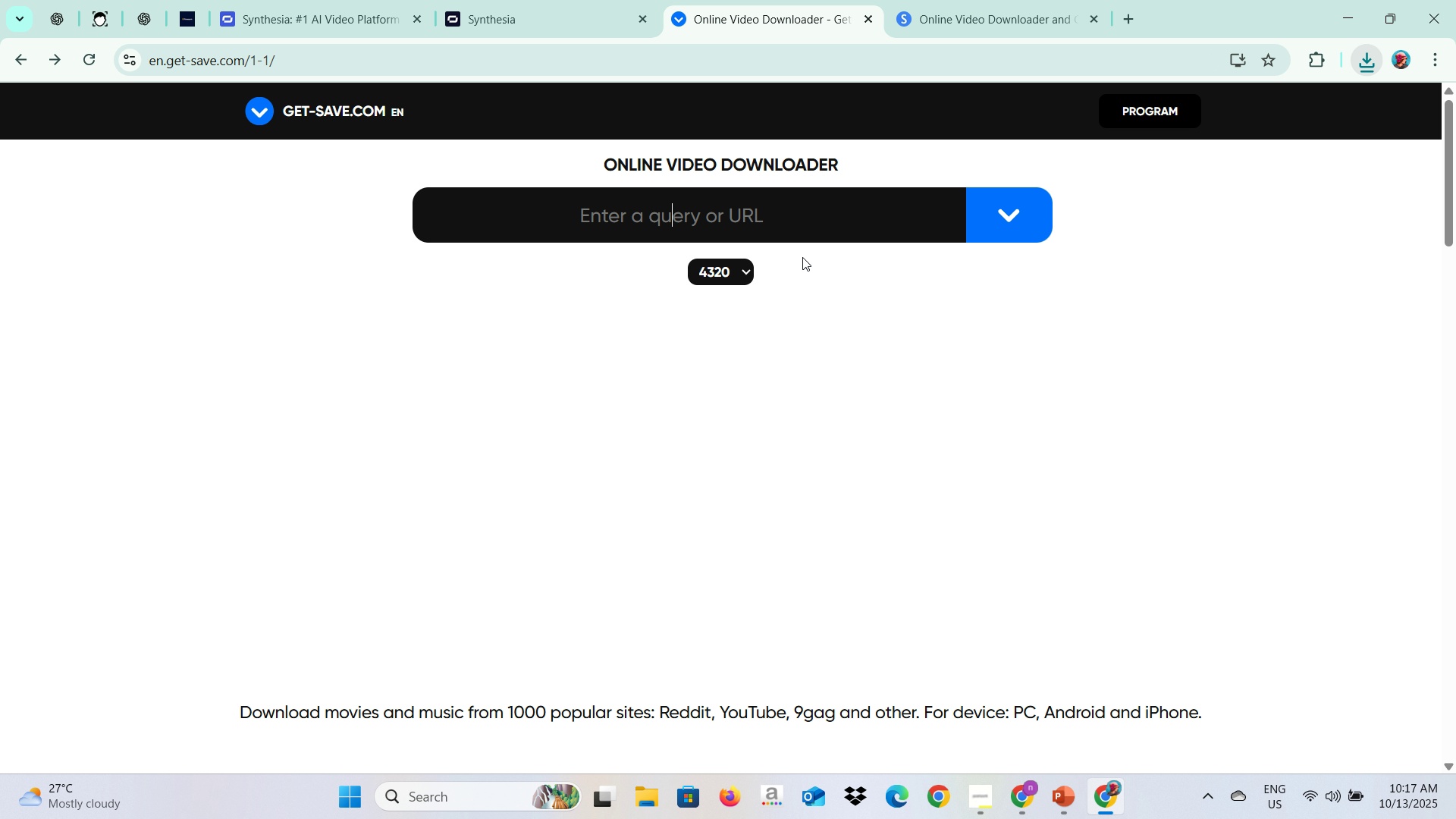 
key(Alt+Tab)
 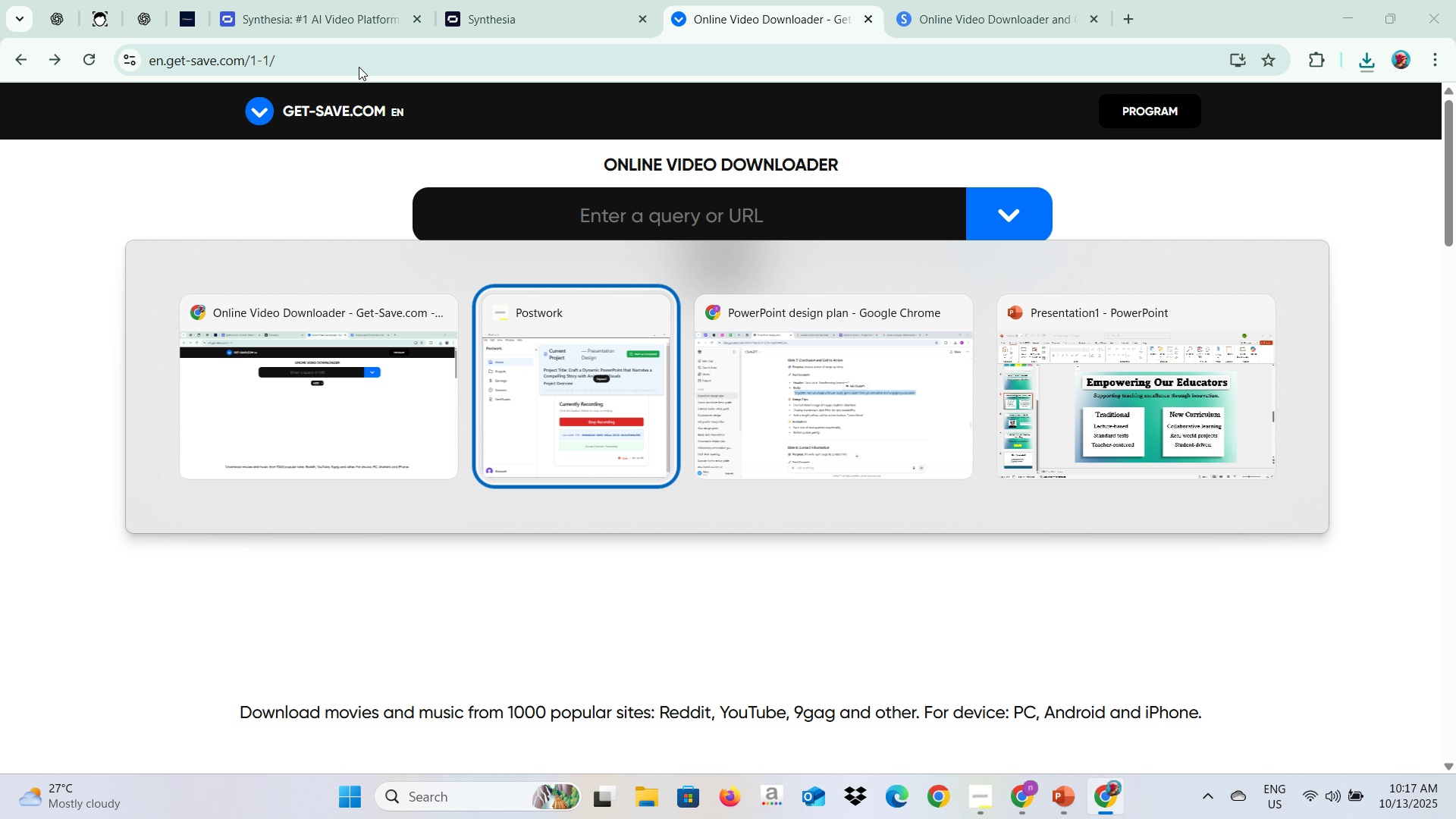 
key(Alt+Tab)
 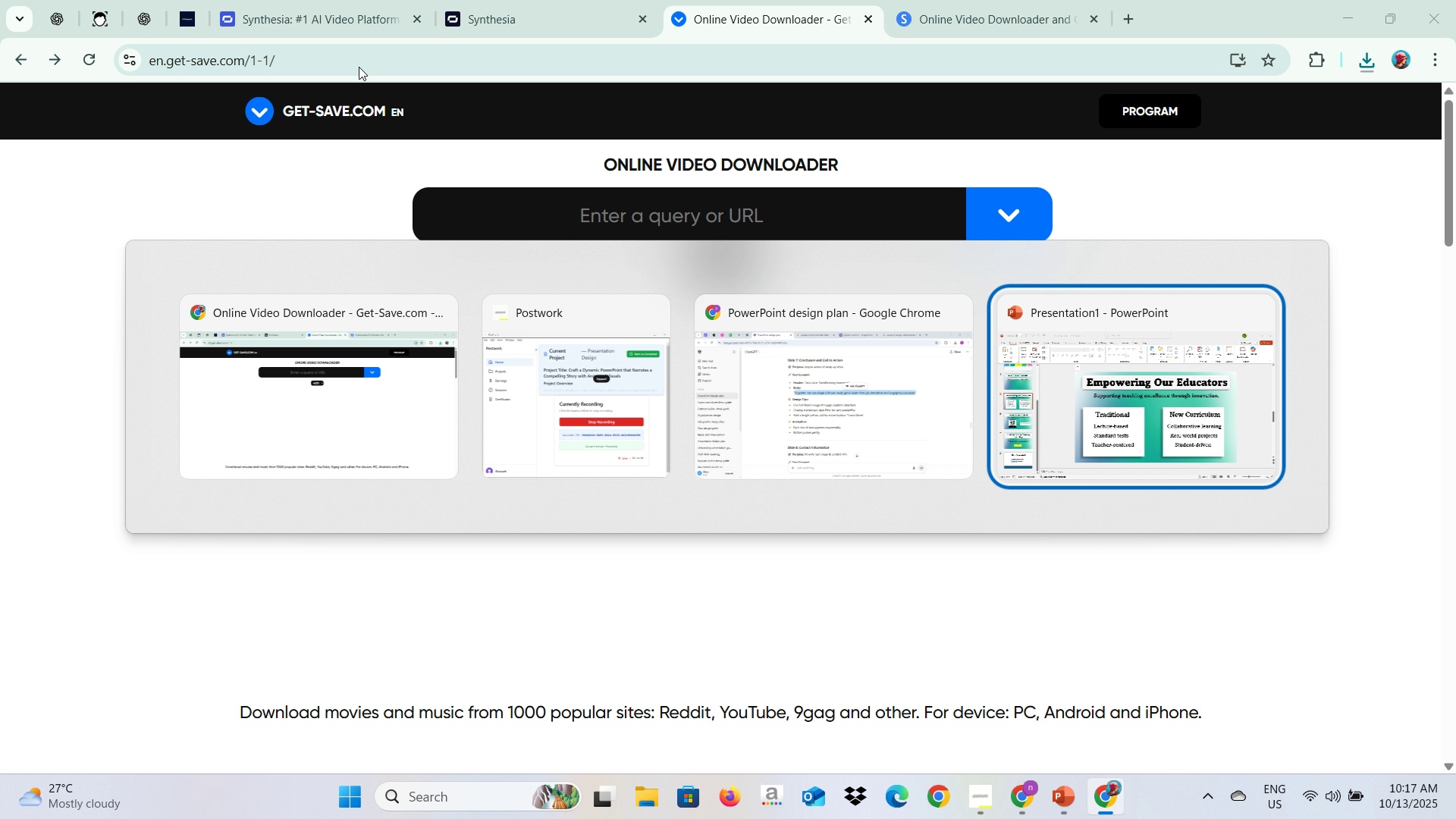 
key(Alt+Tab)
 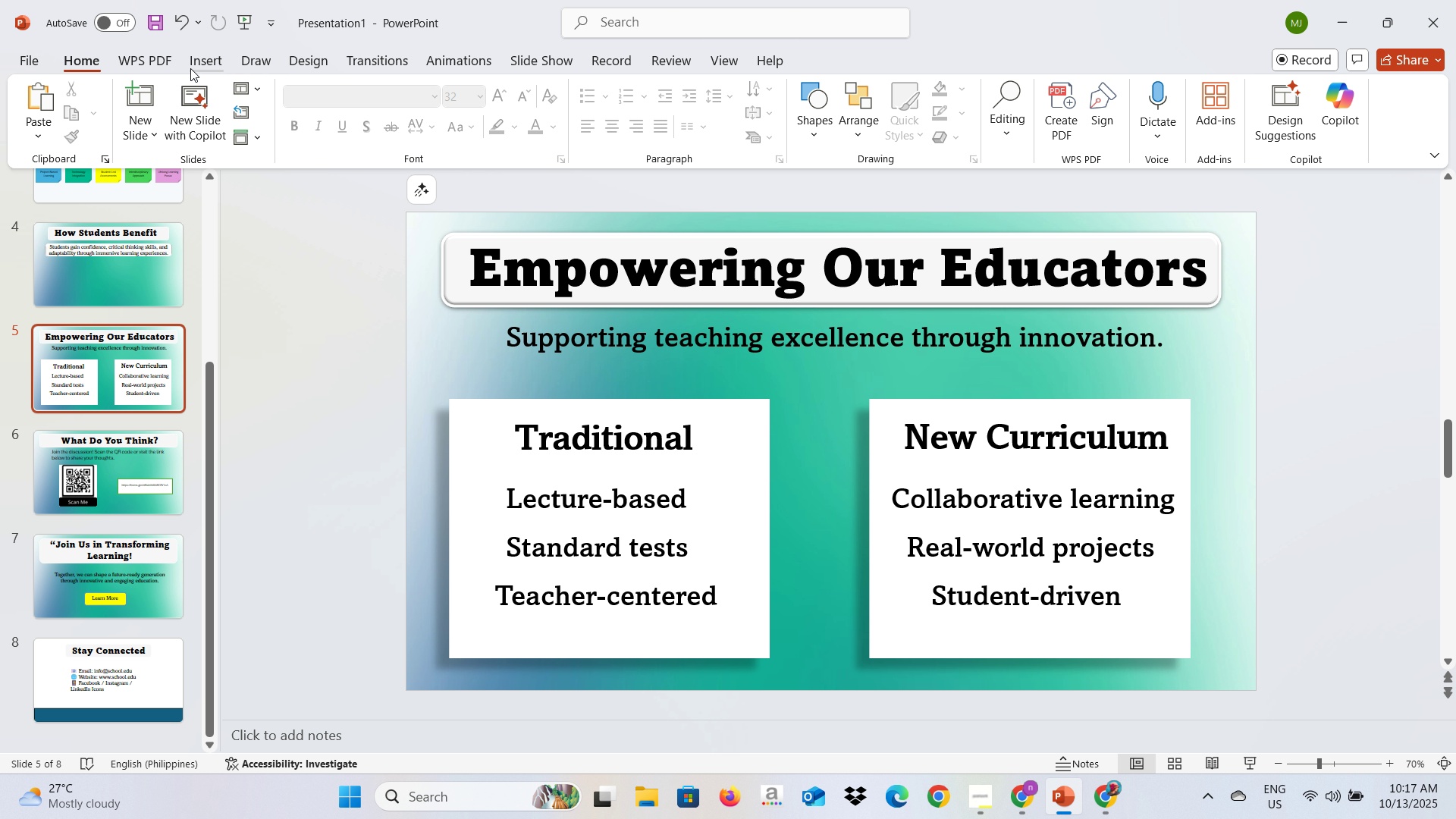 
left_click([198, 64])
 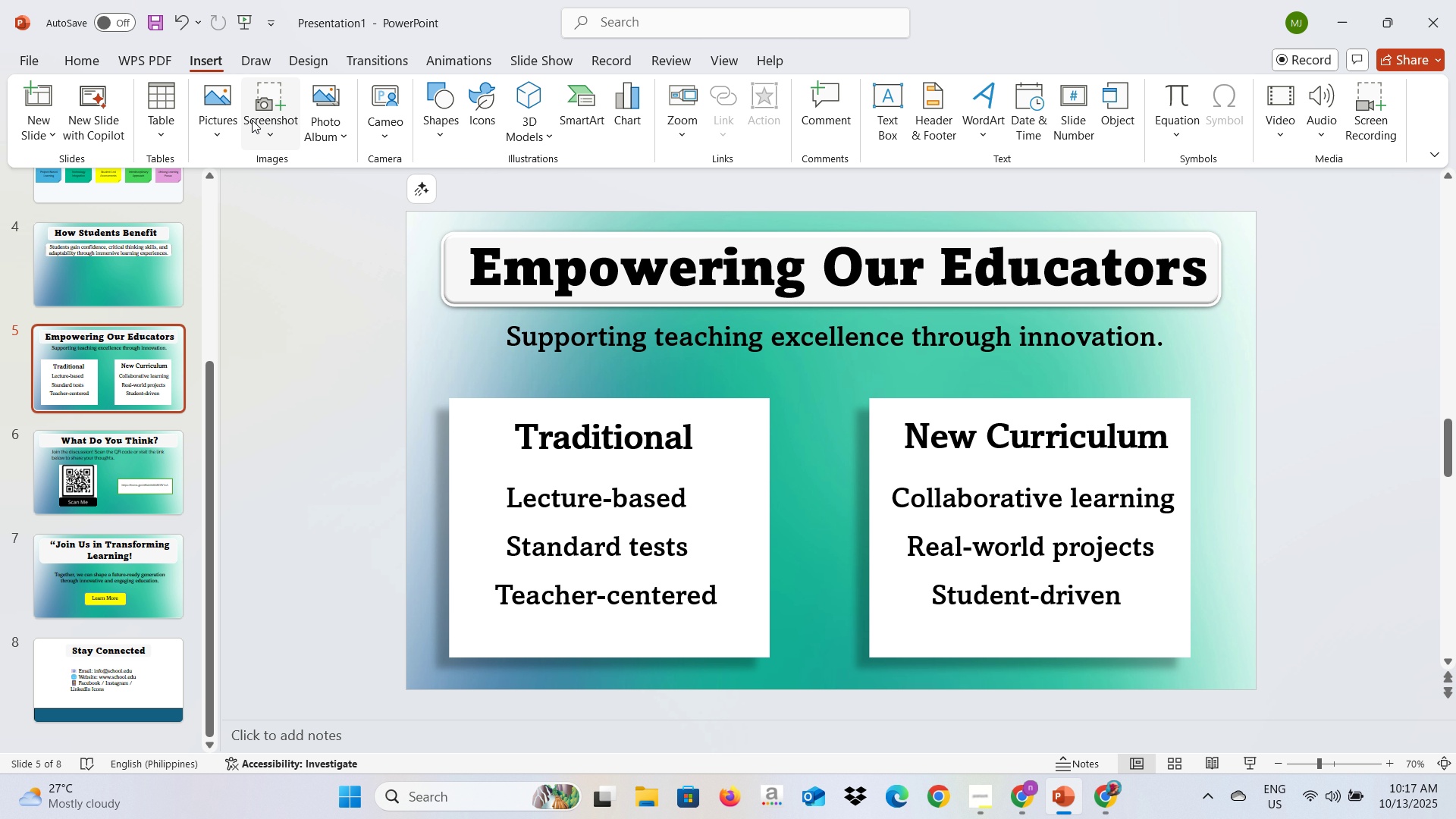 
mouse_move([231, 142])
 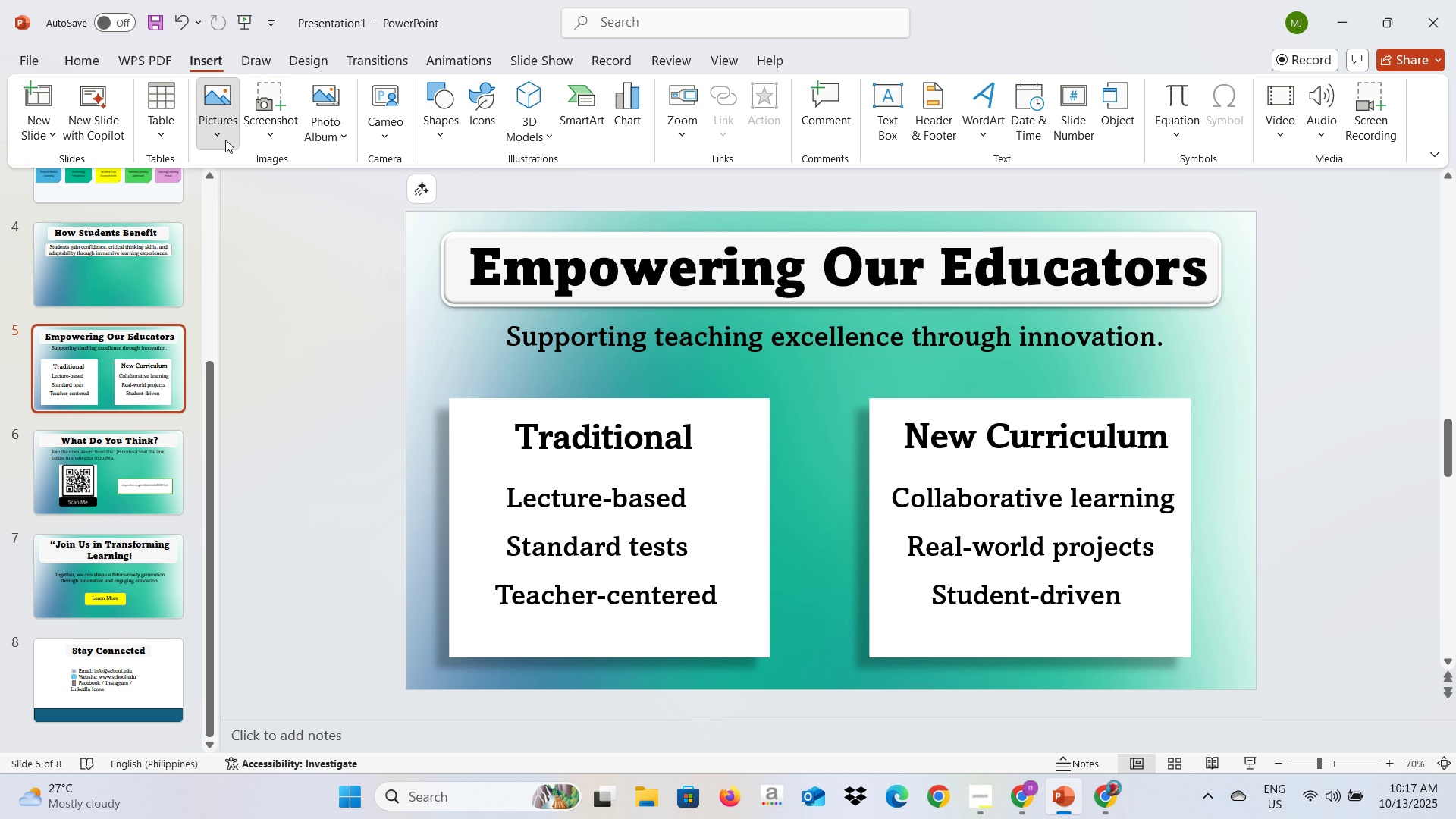 
left_click([225, 140])
 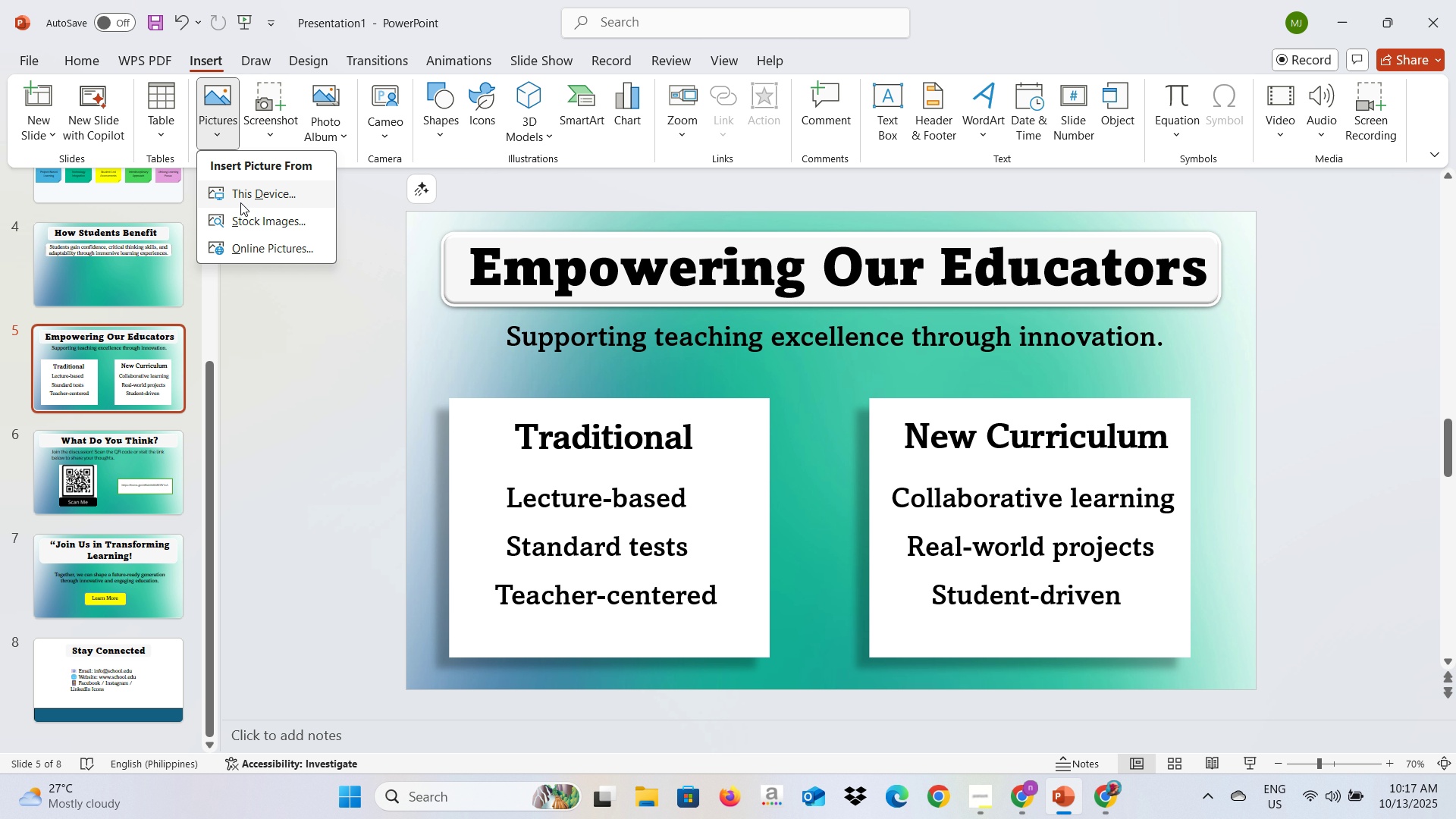 
left_click([241, 196])
 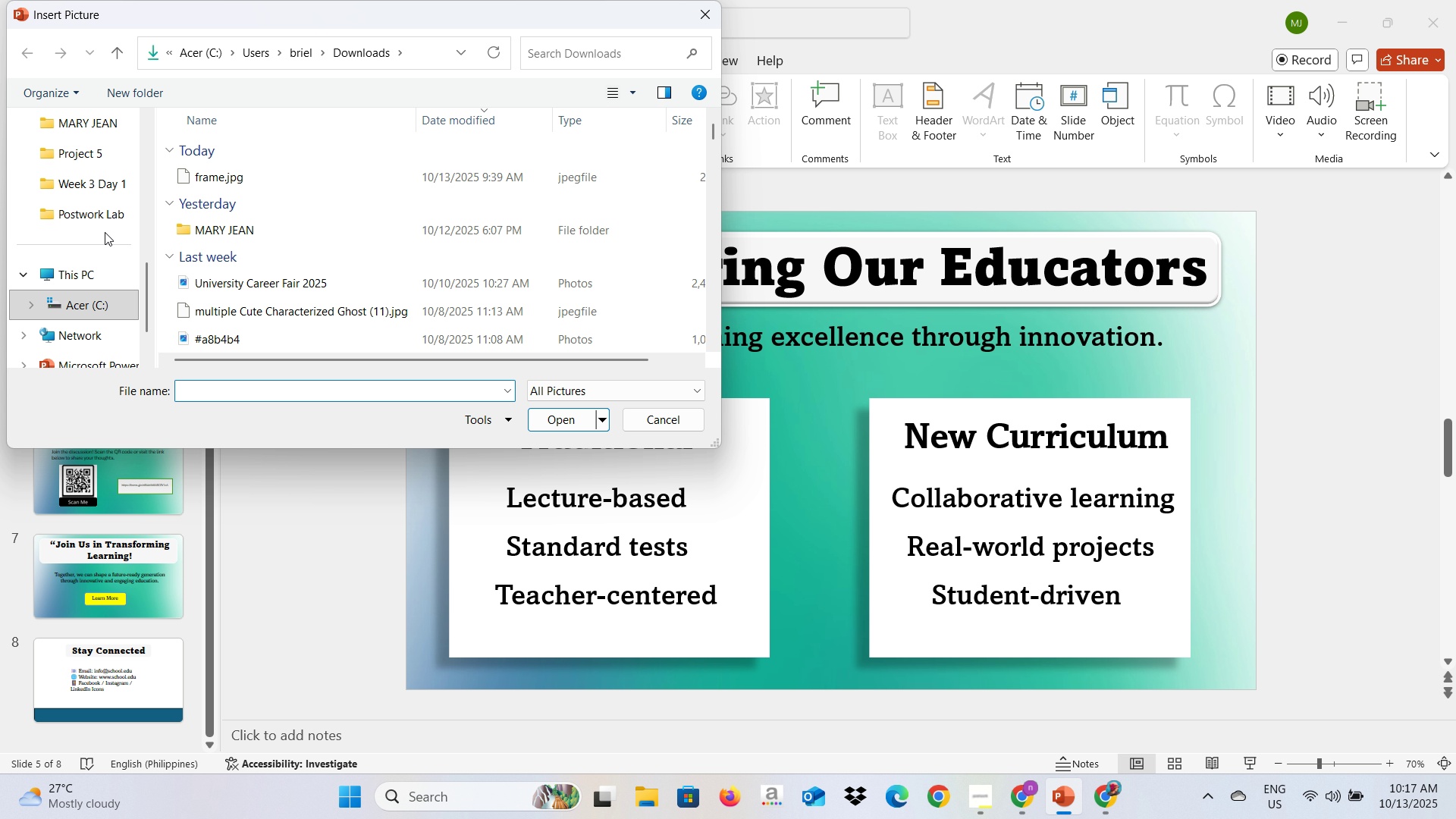 
wait(5.98)
 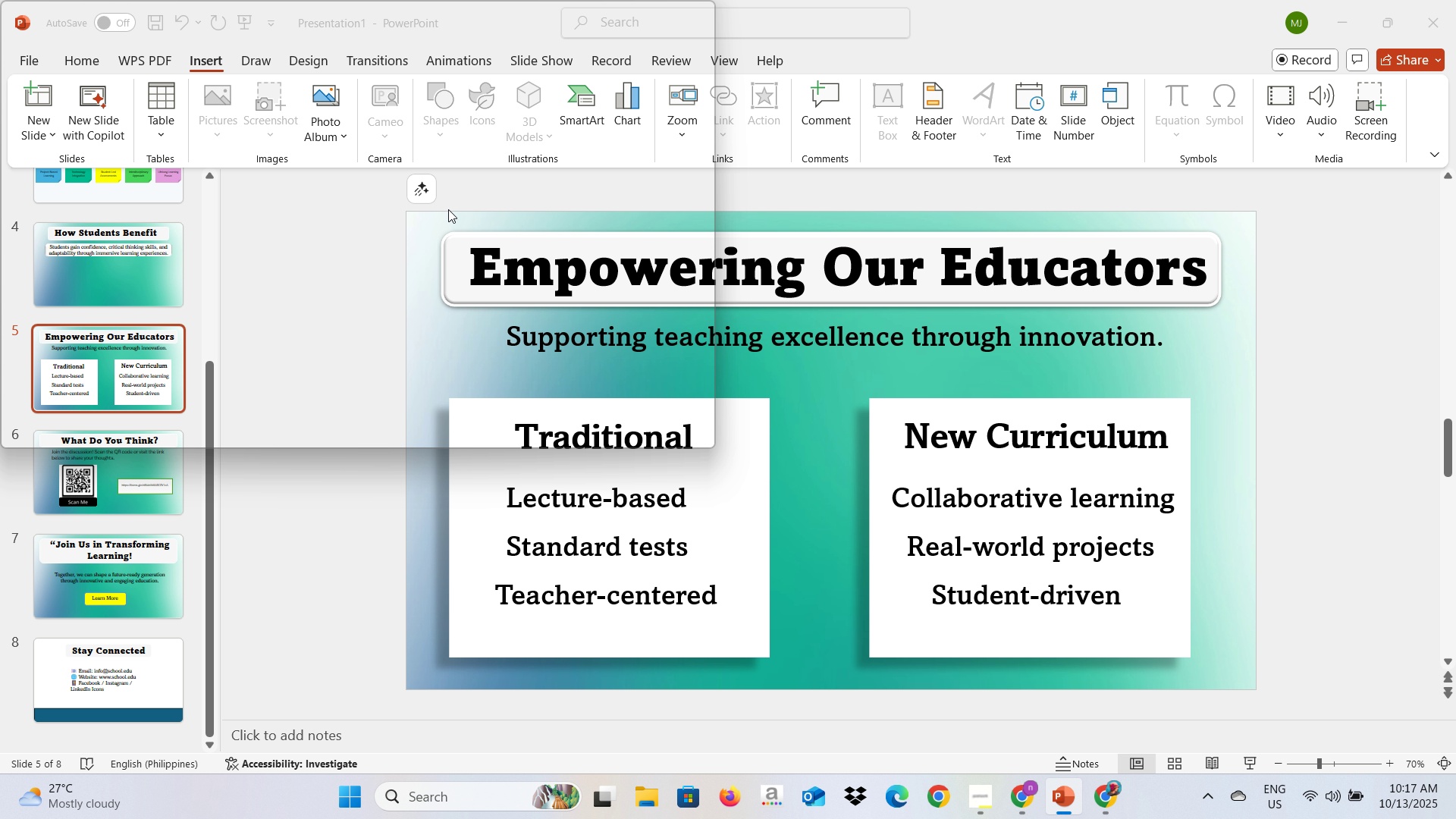 
left_click([560, 383])
 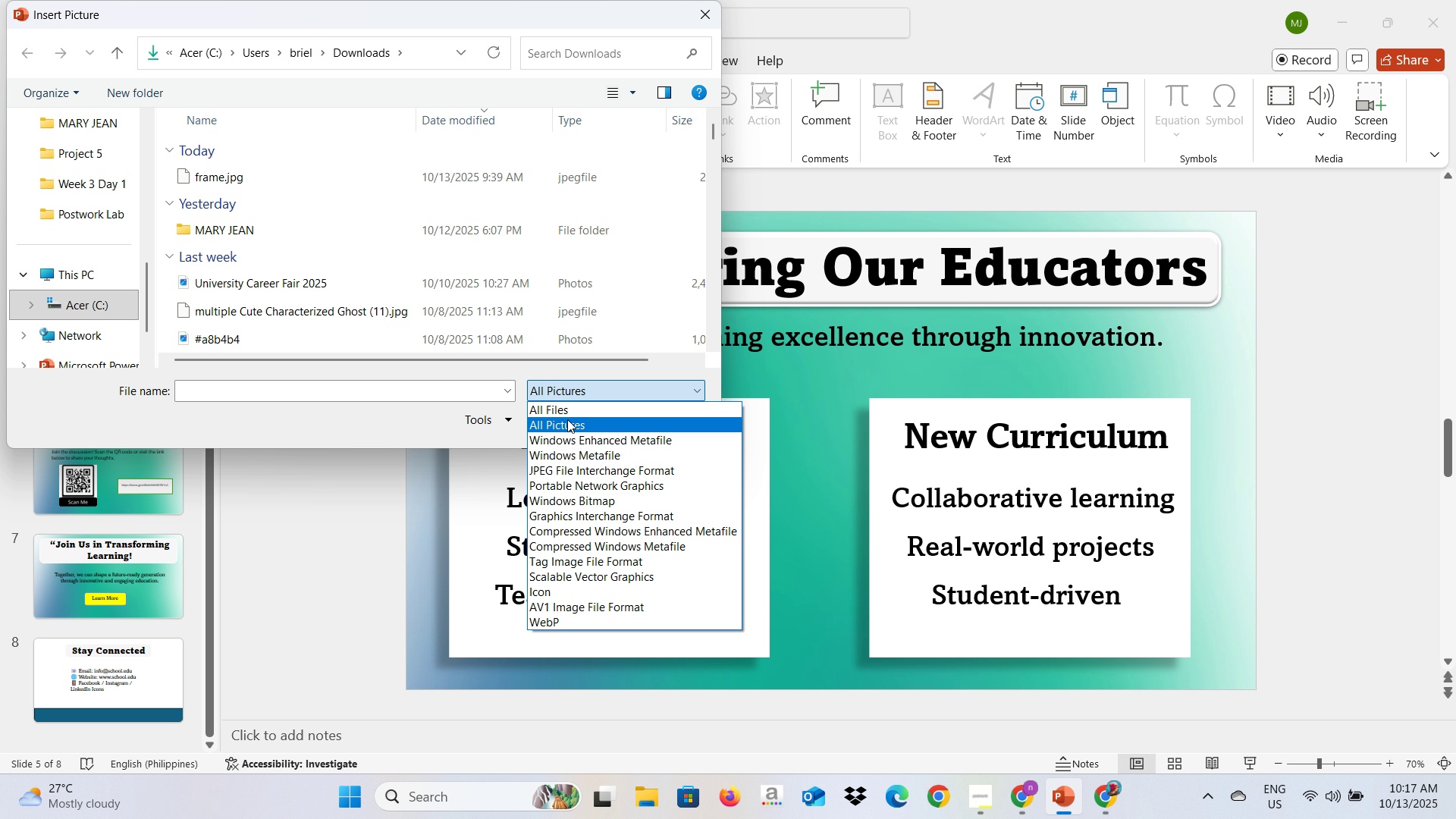 
left_click([570, 413])
 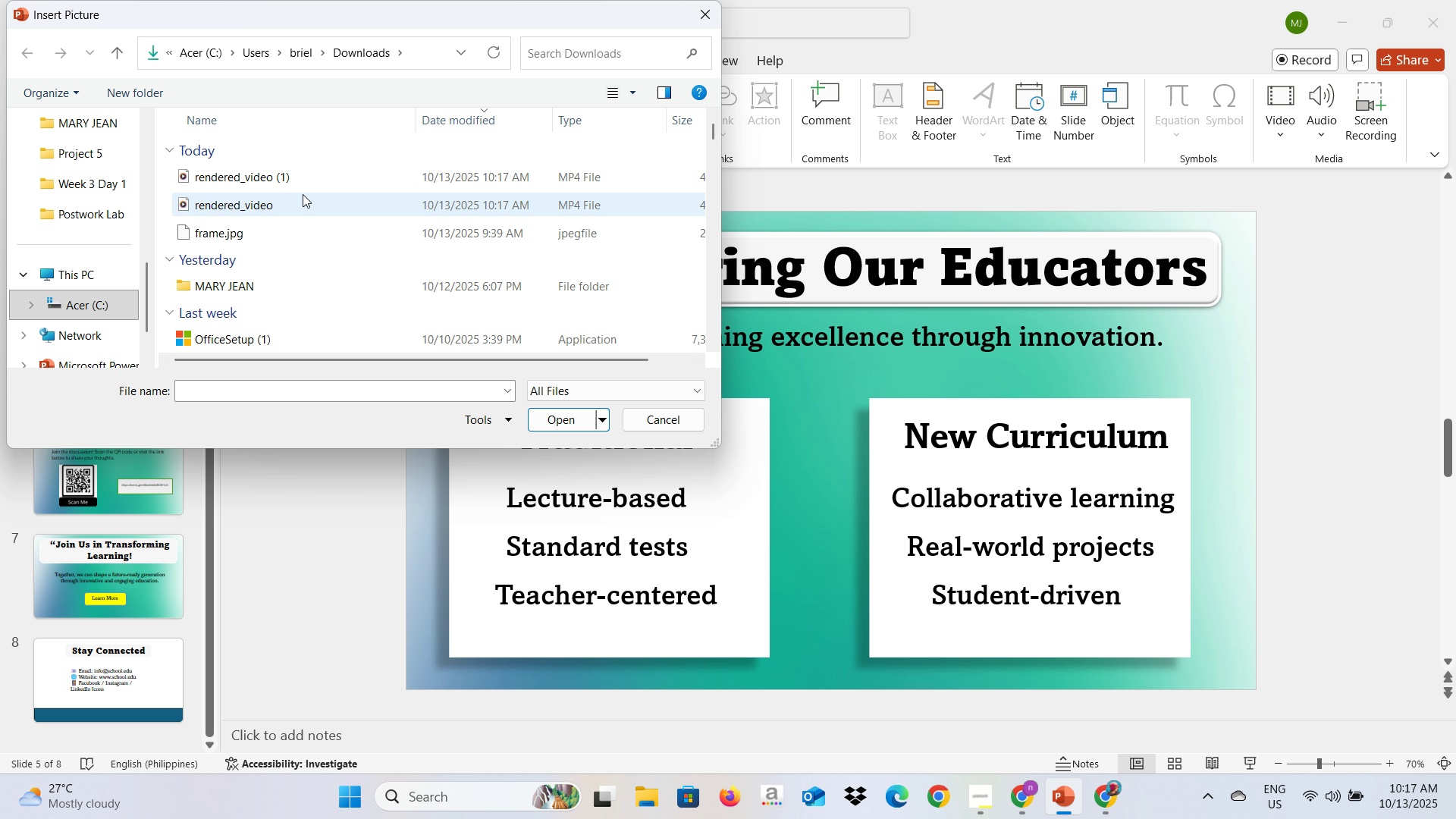 
left_click([300, 199])
 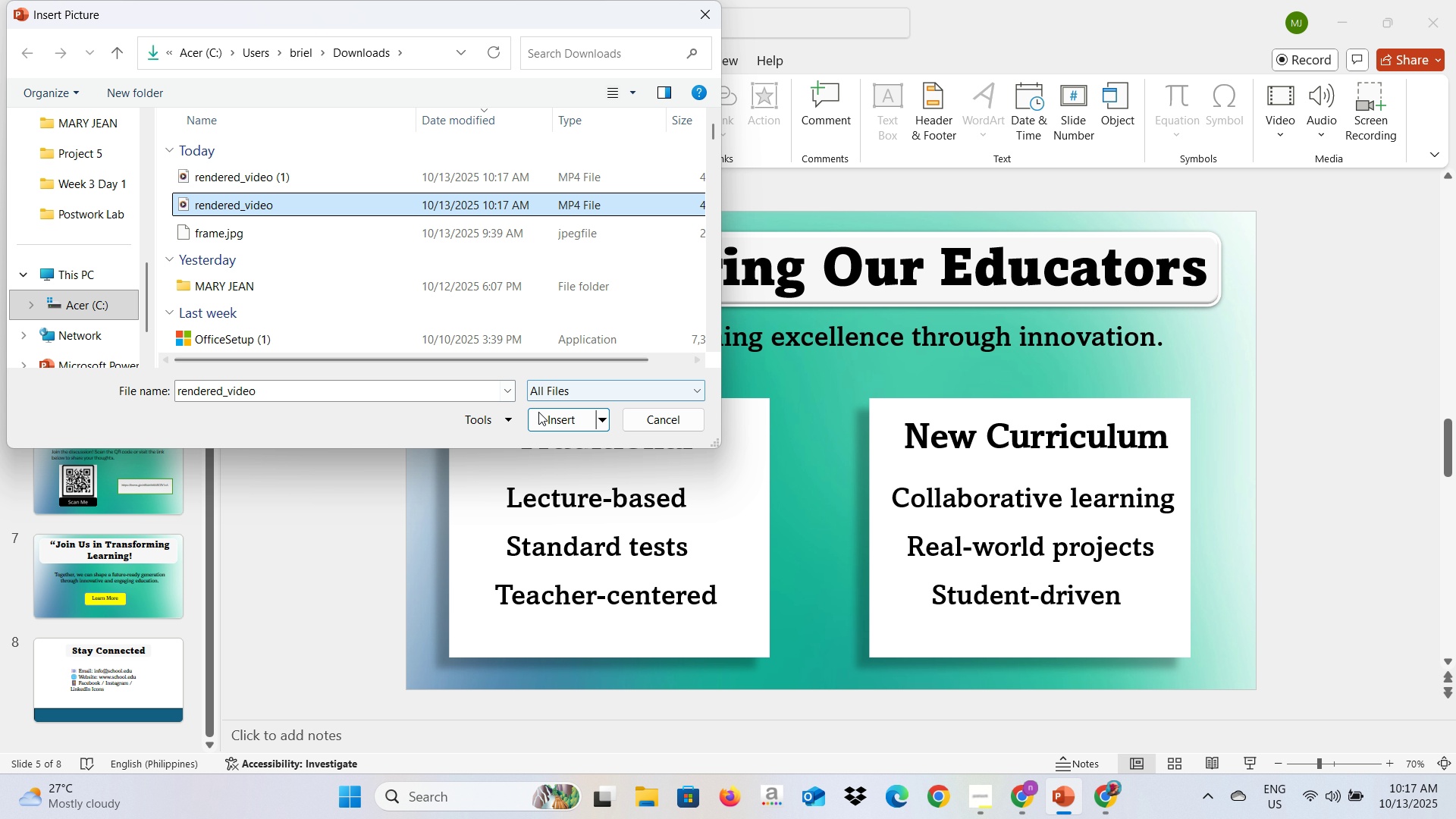 
left_click([538, 412])
 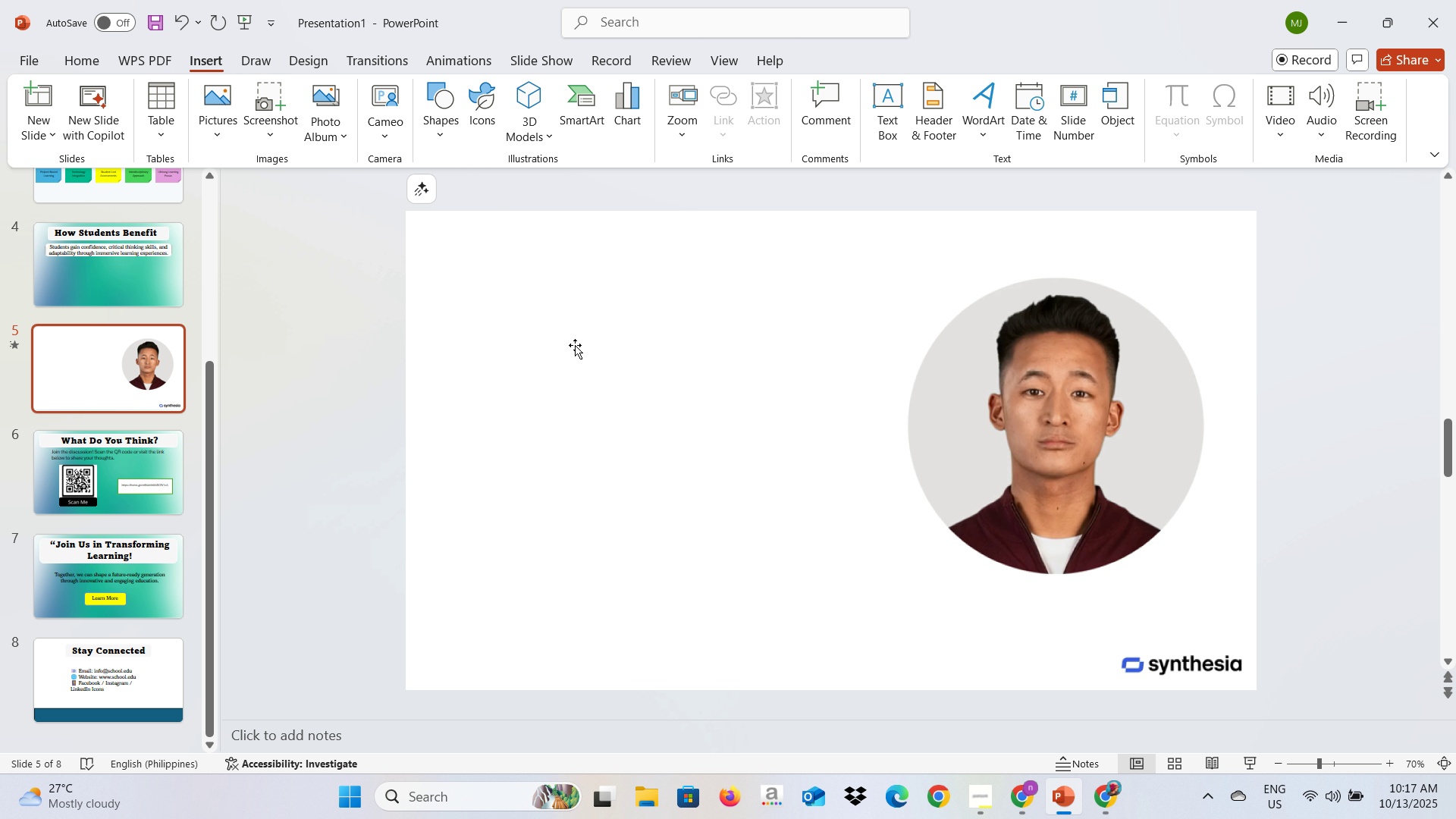 
wait(5.46)
 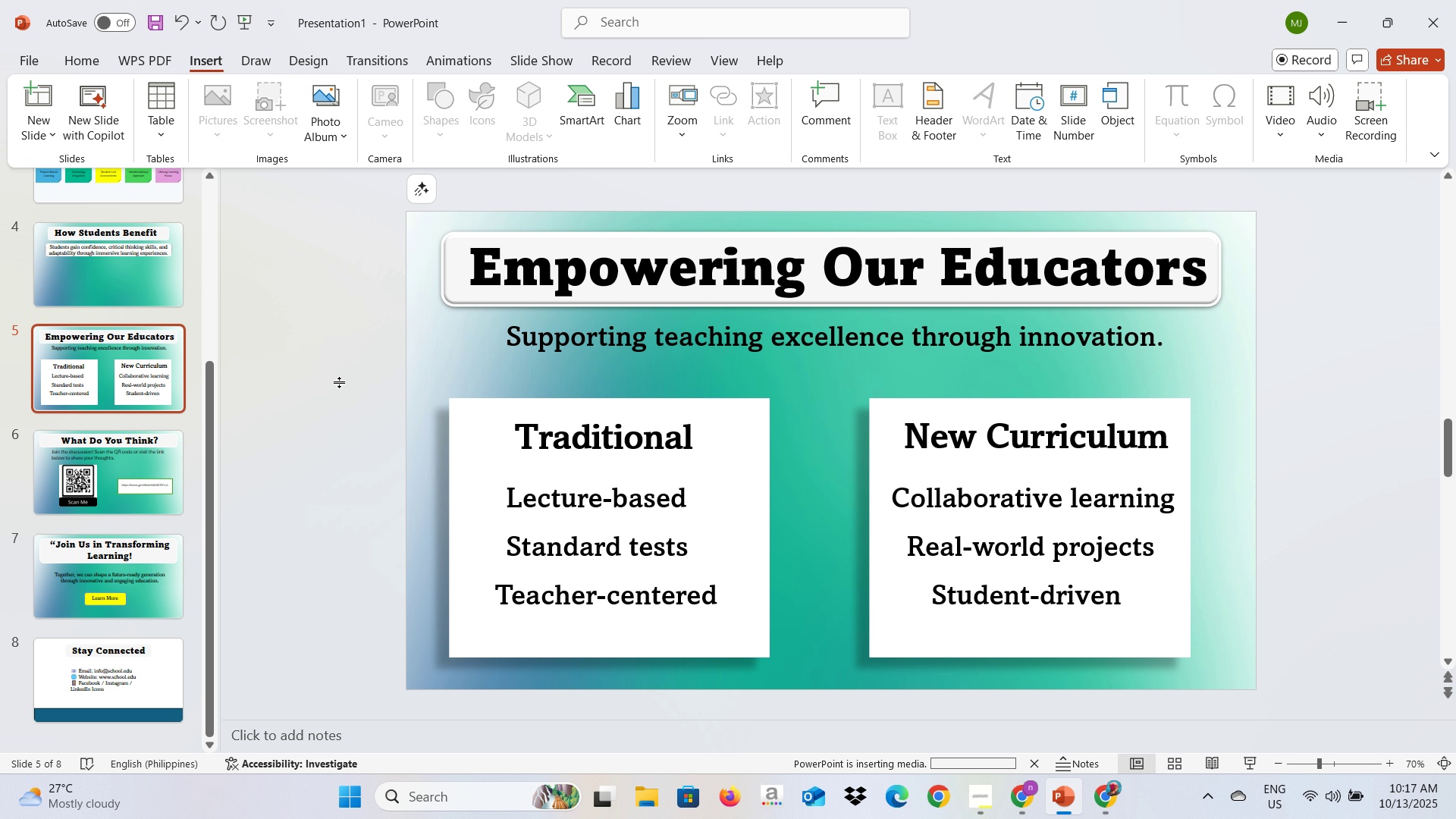 
left_click([565, 387])
 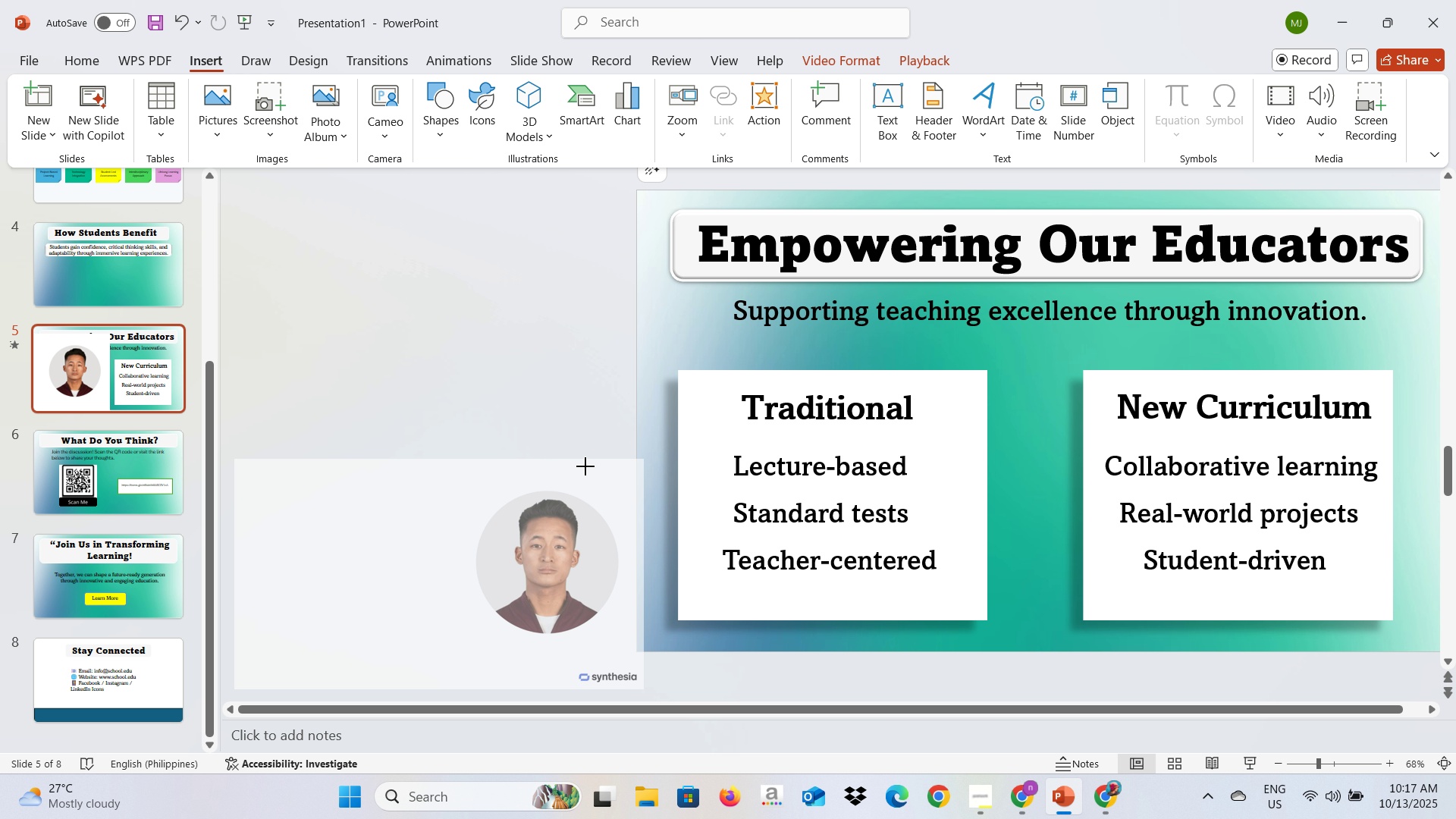 
wait(14.5)
 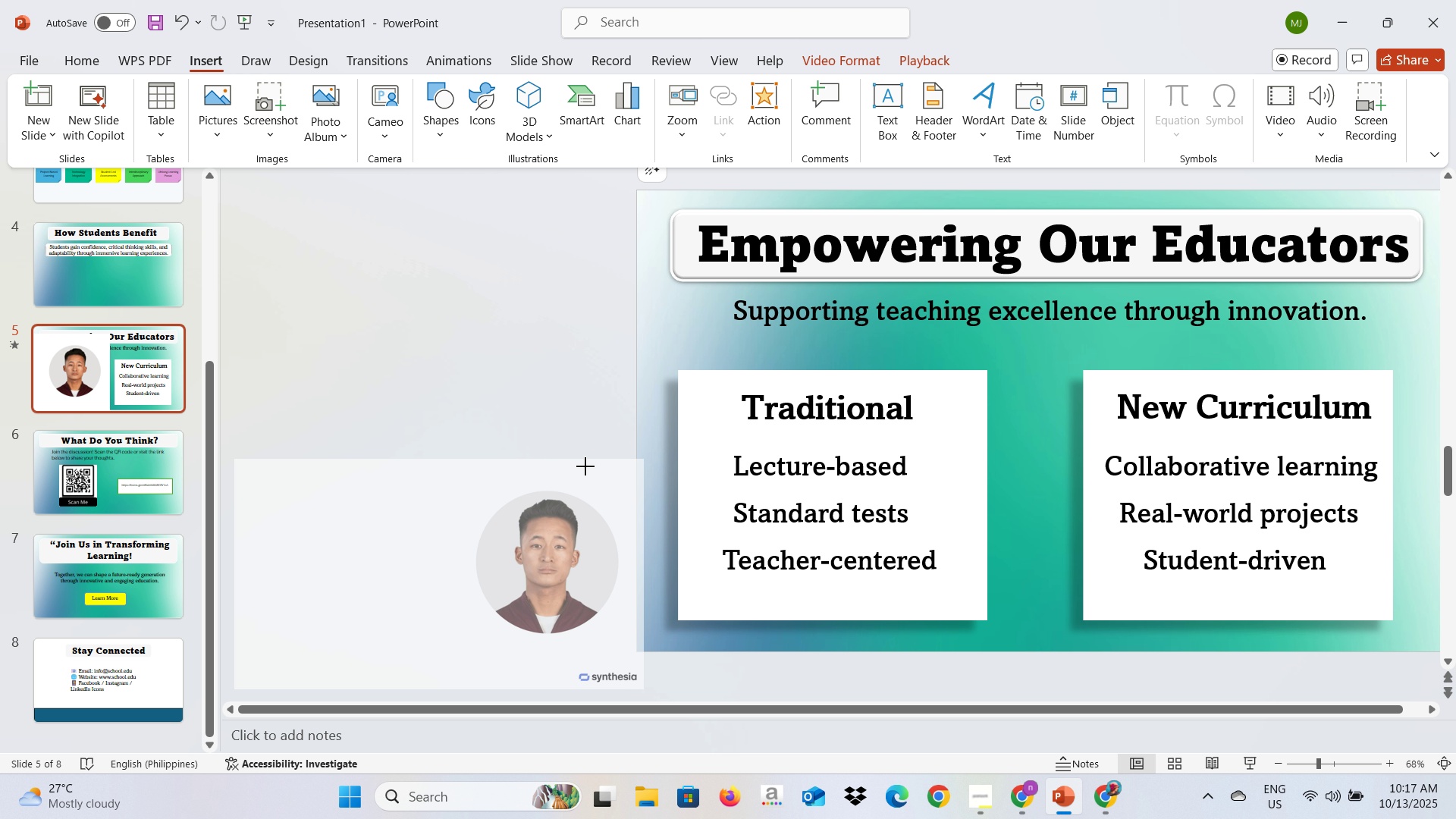 
scroll: coordinate [415, 381], scroll_direction: up, amount: 6.0
 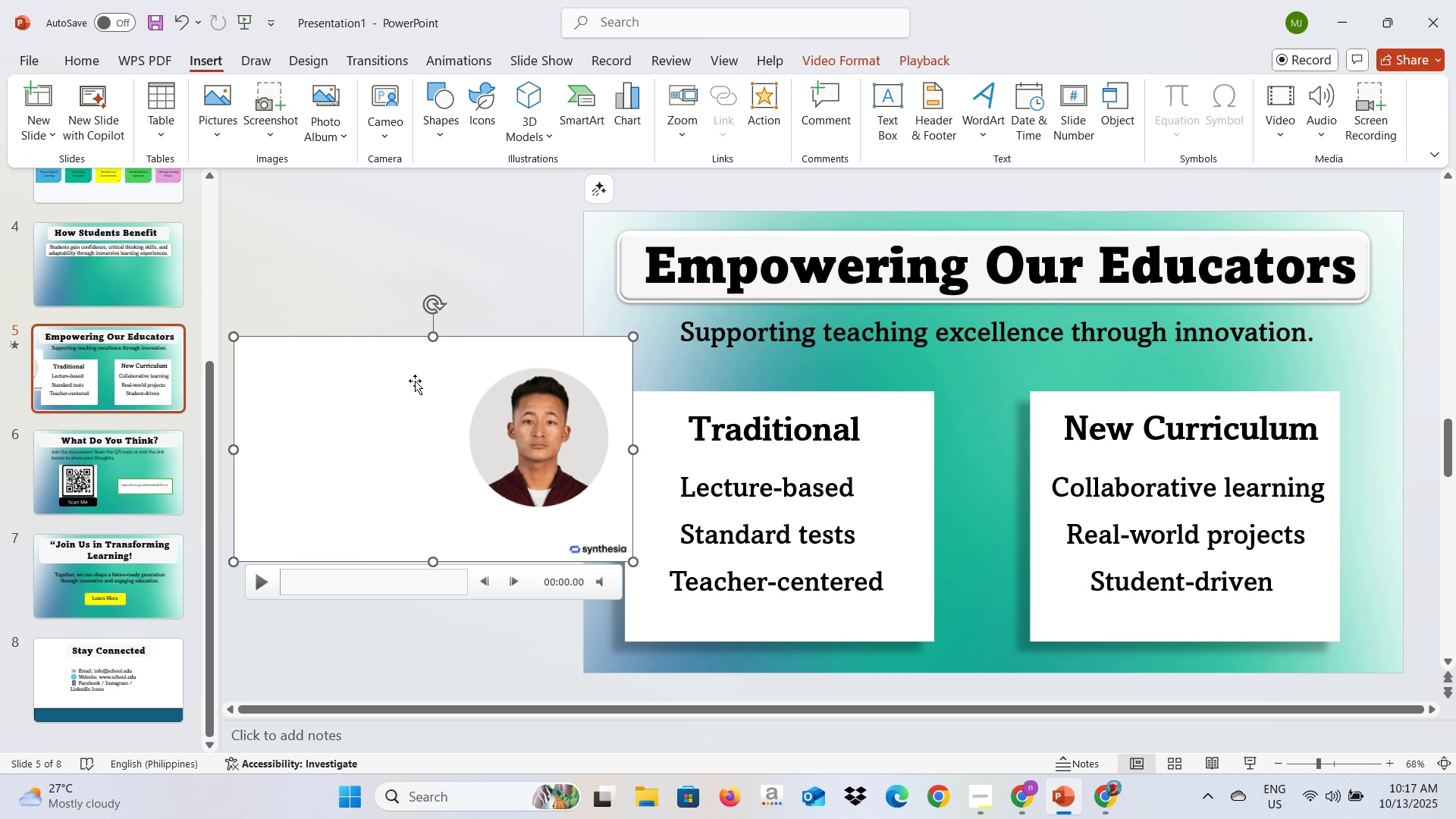 
key(Control+C)
 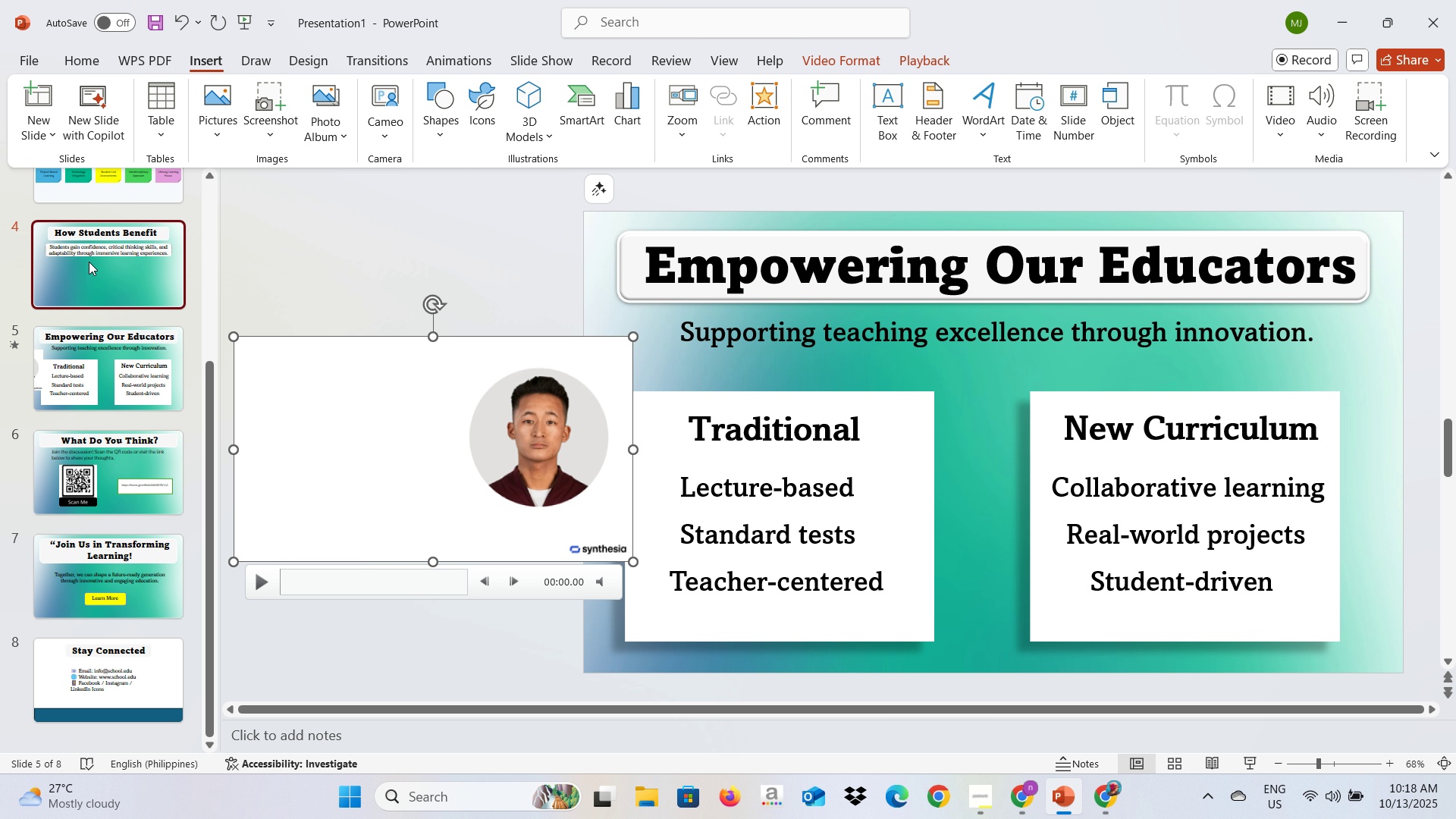 
left_click([89, 262])
 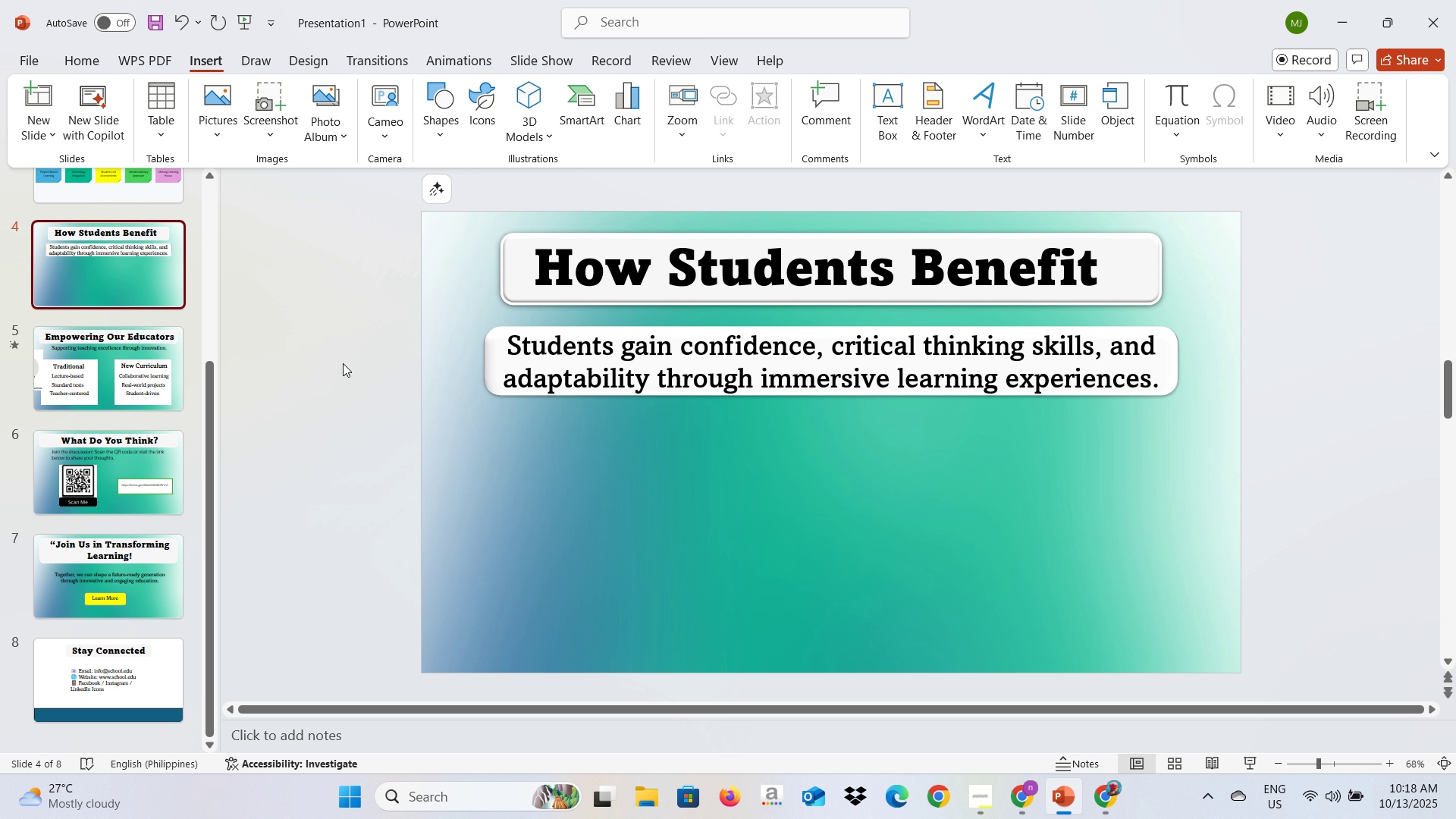 
left_click([343, 363])
 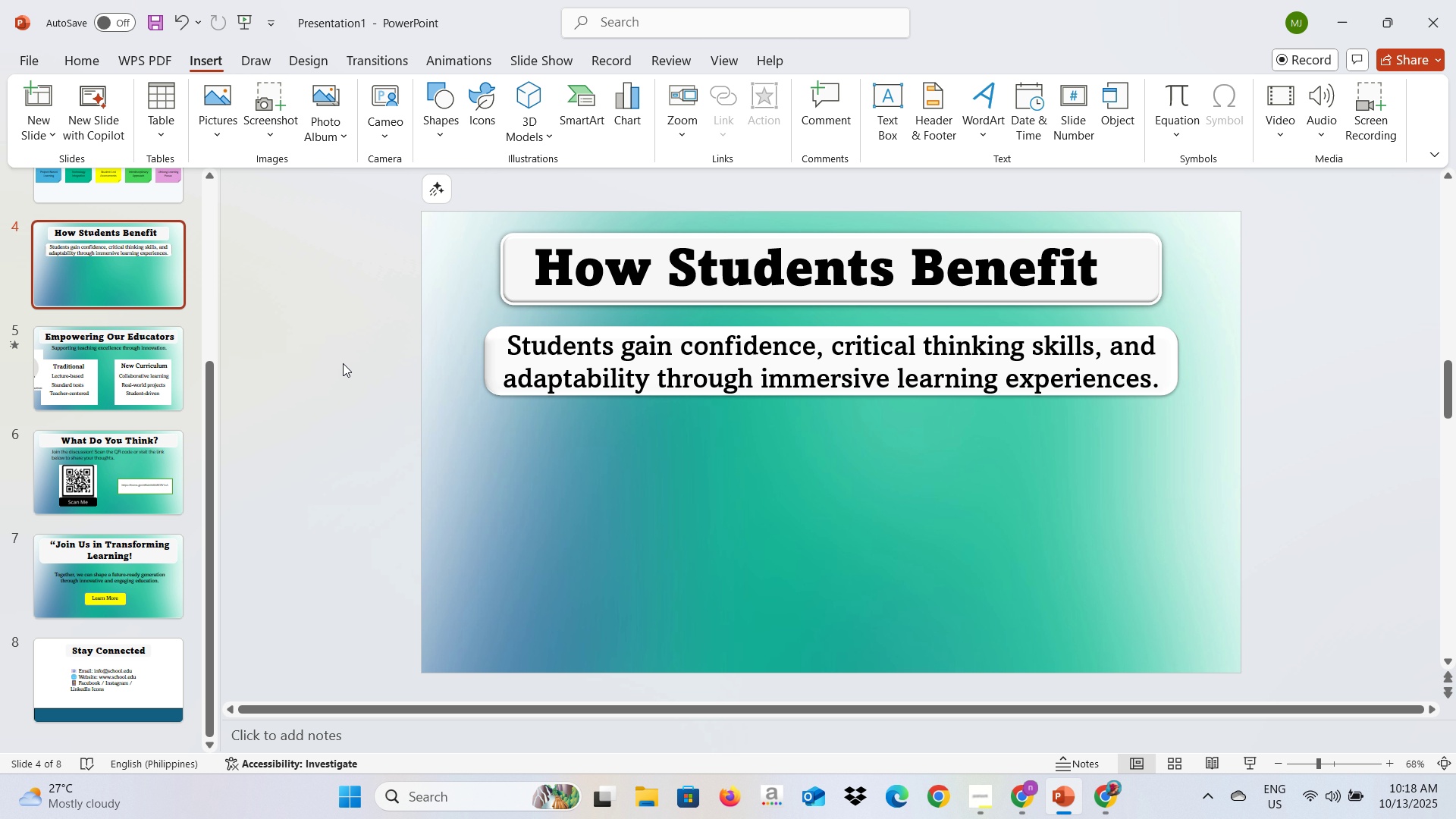 
key(Control+V)
 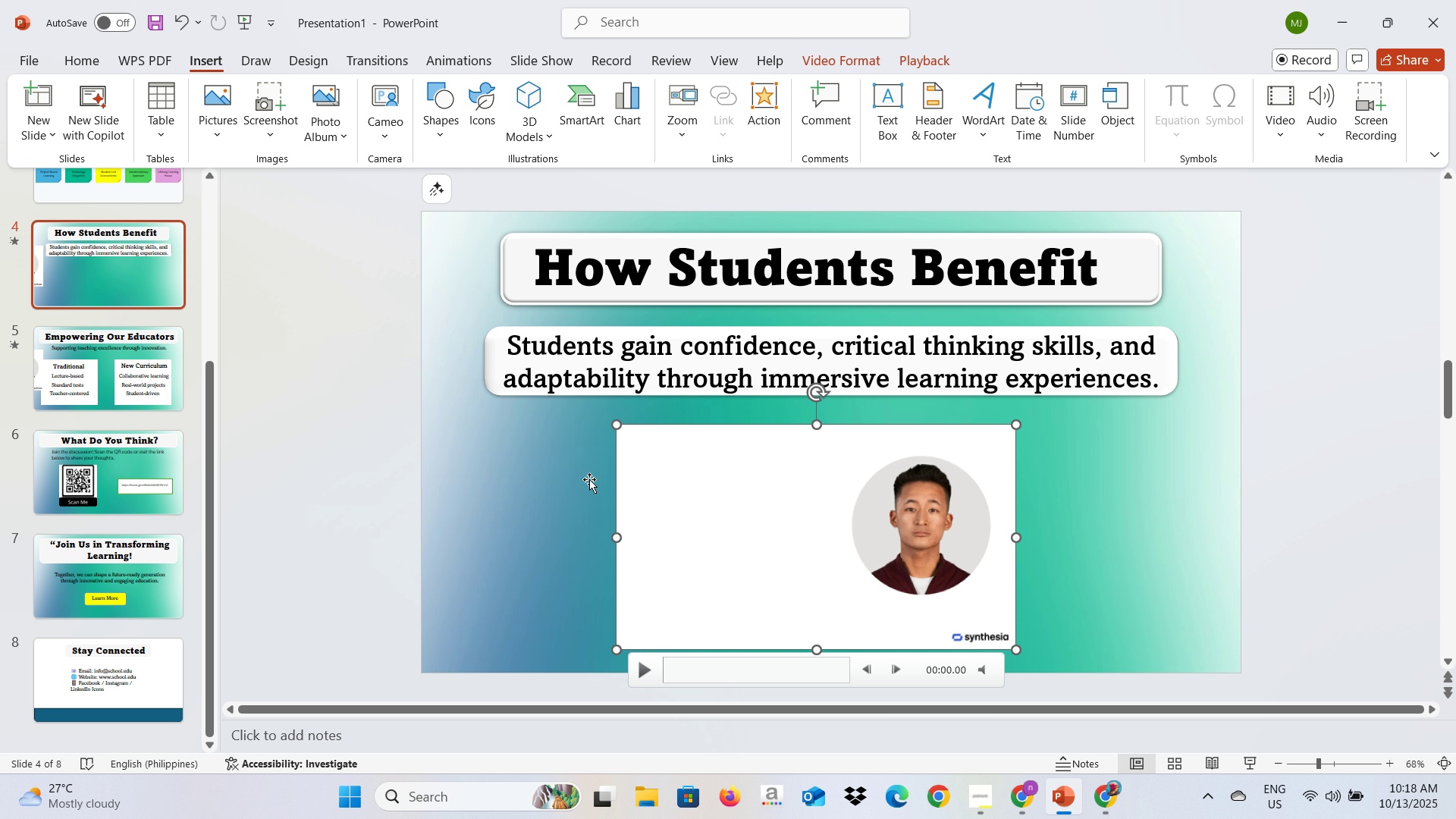 
left_click([81, 367])
 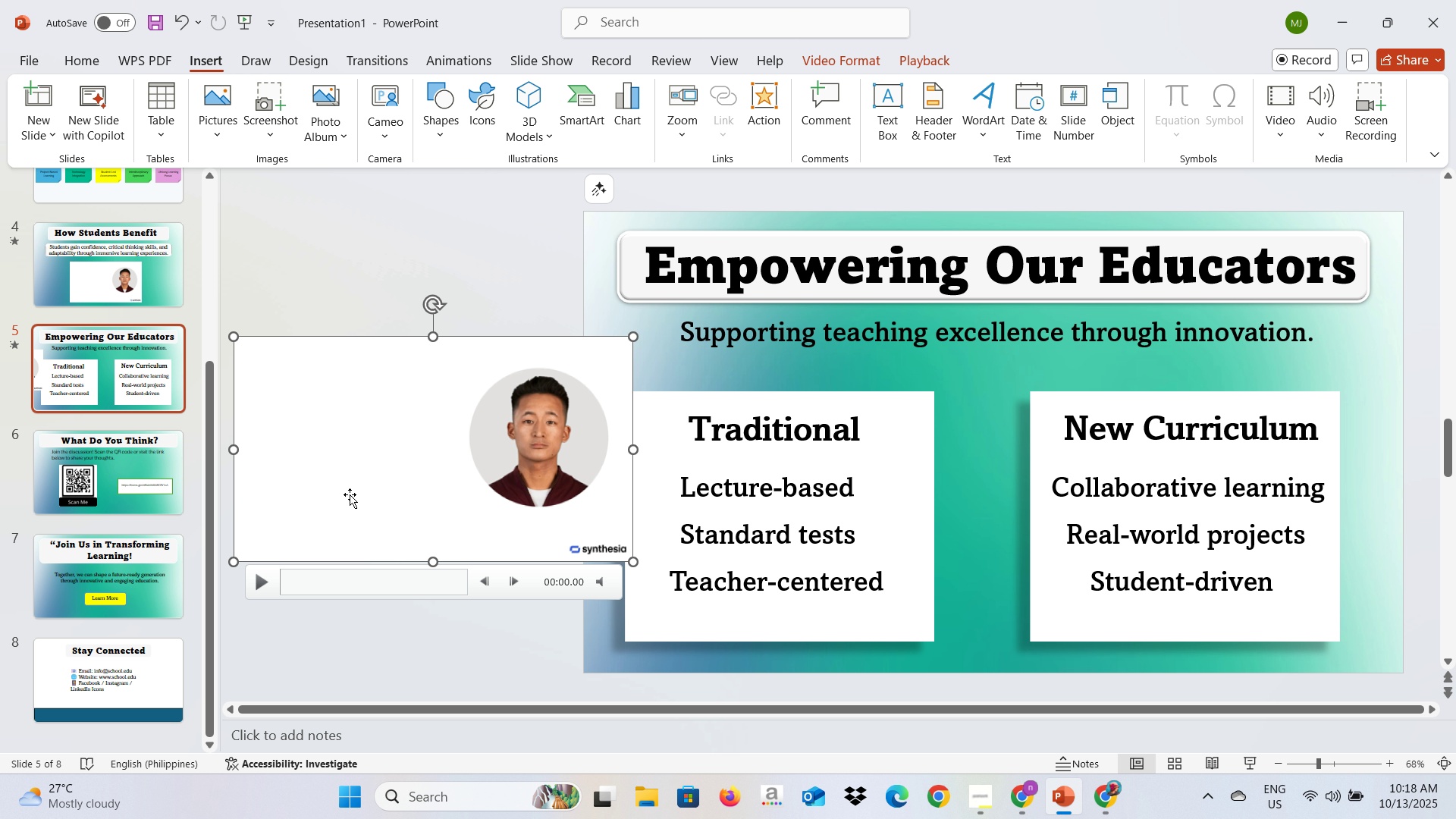 
key(Control+Backspace)
 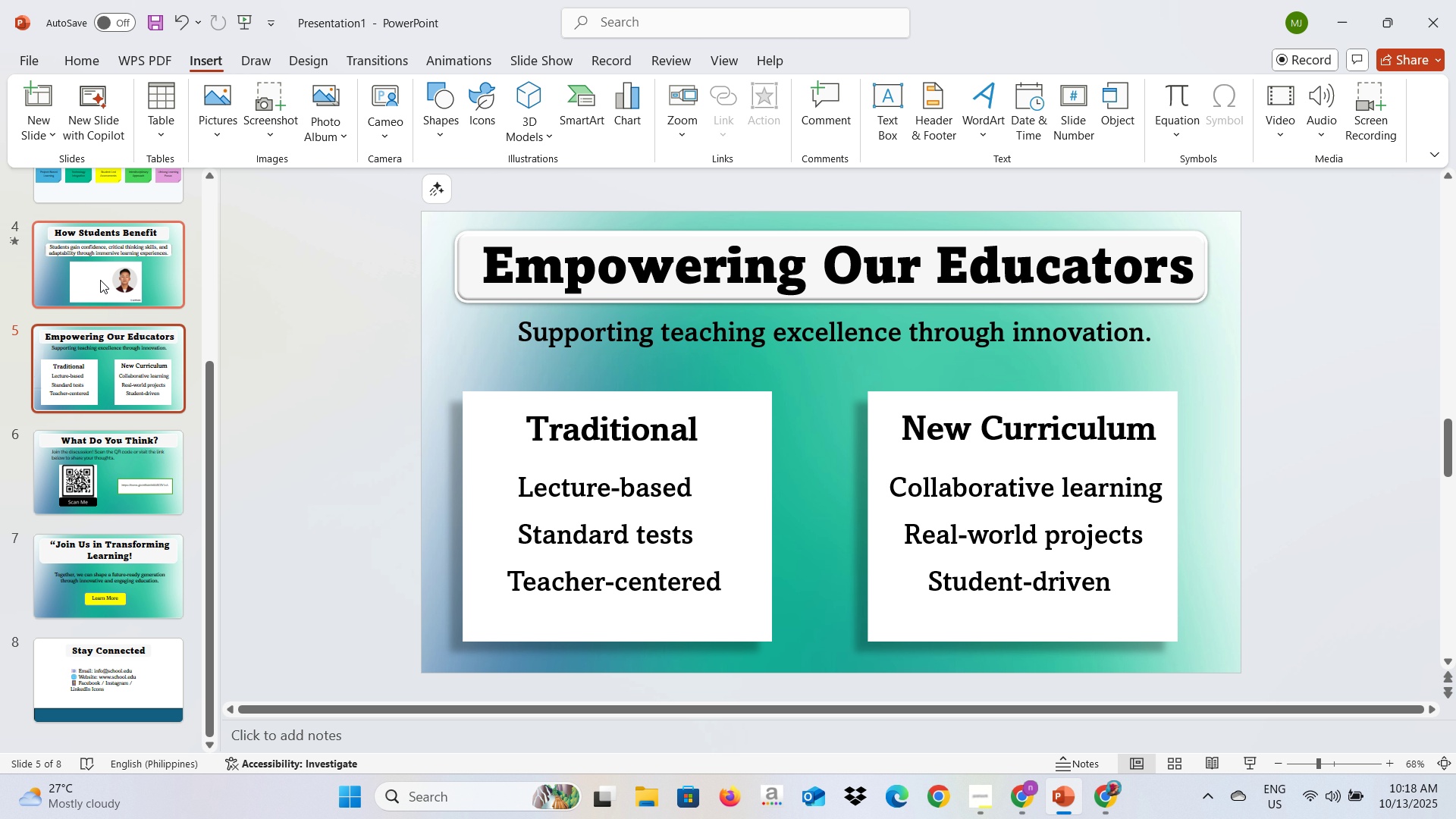 
left_click([100, 280])
 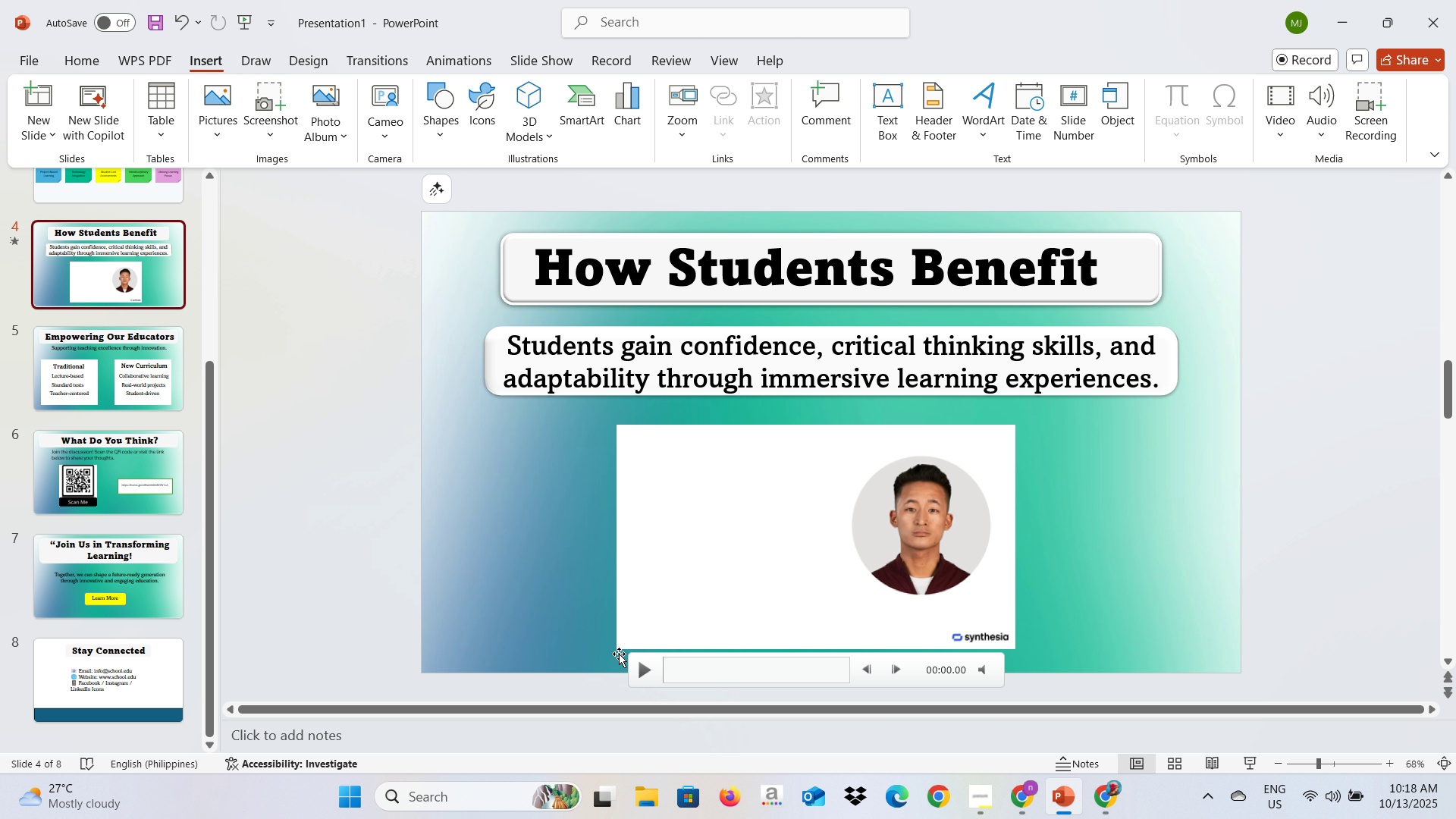 
left_click([636, 666])
 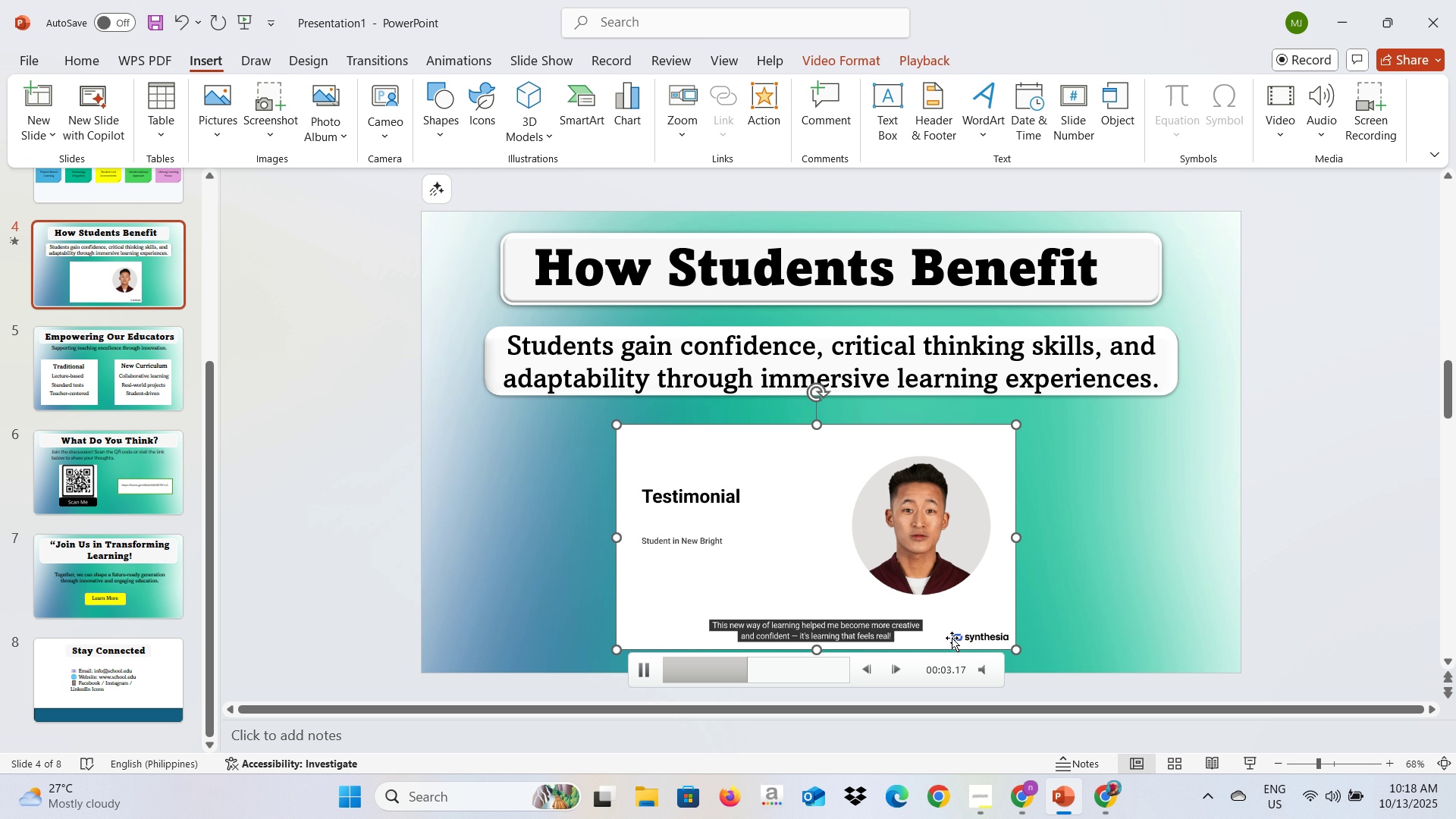 
left_click([981, 661])
 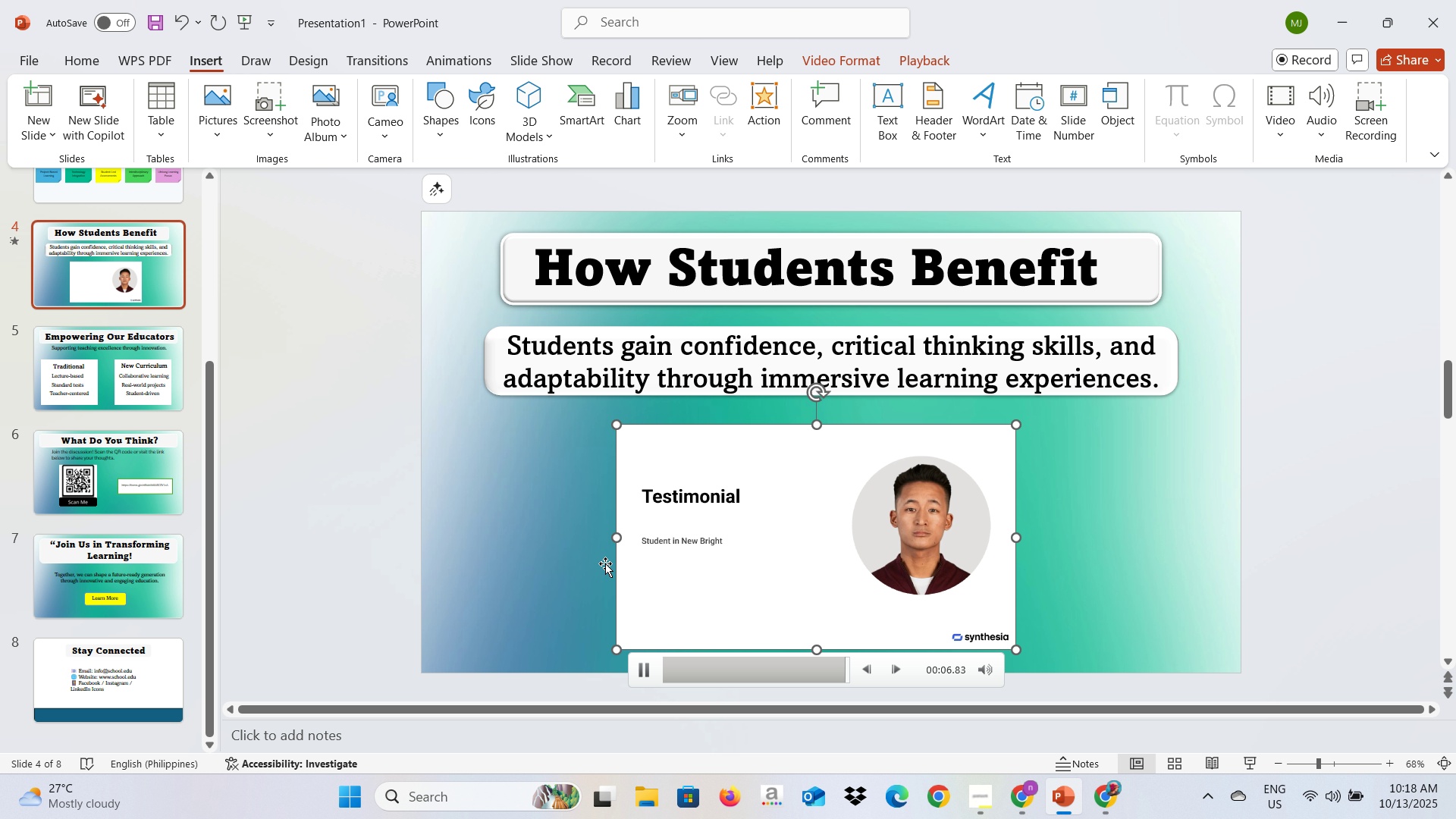 
left_click([291, 544])
 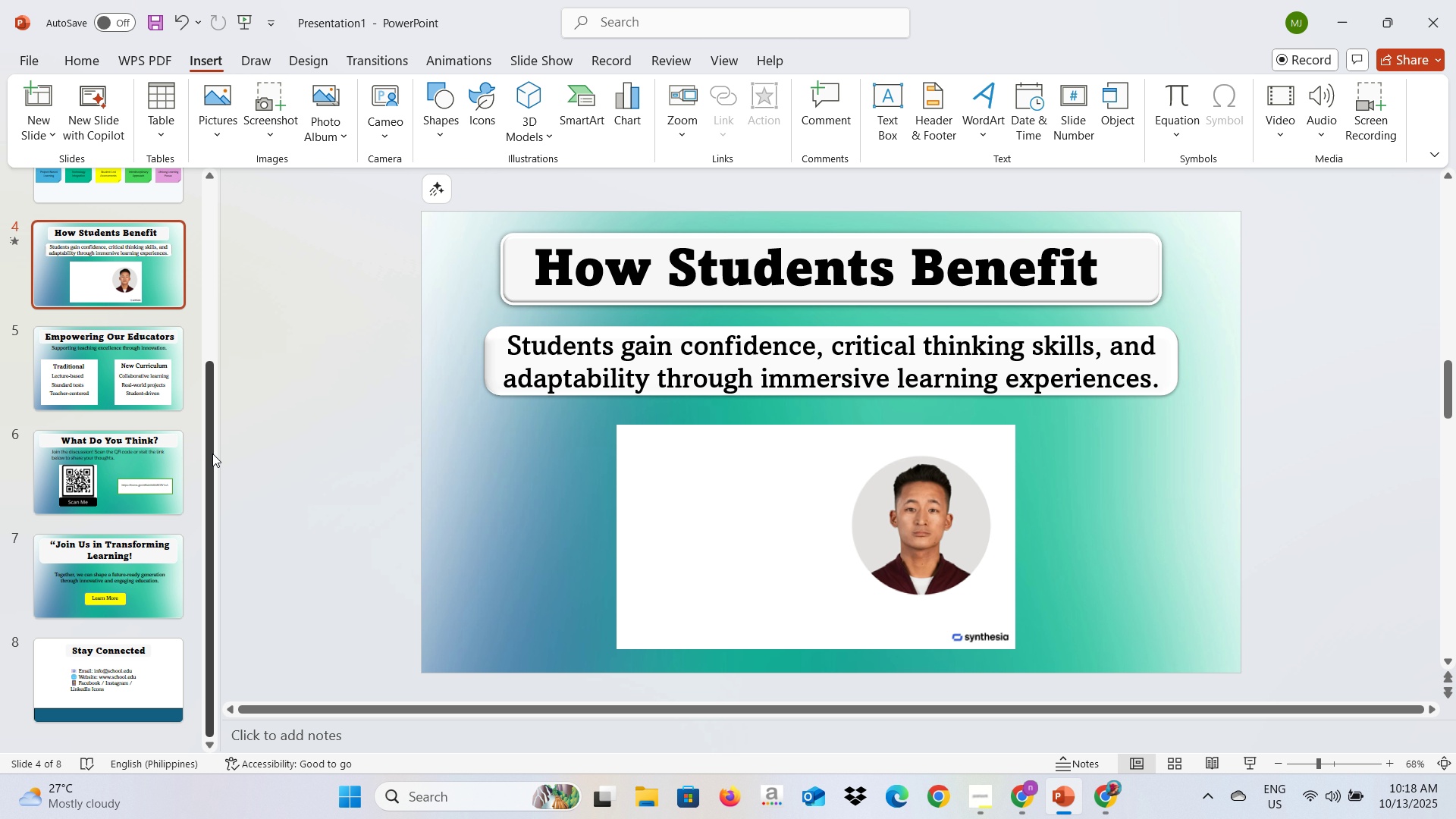 
key(Alt+AltLeft)
 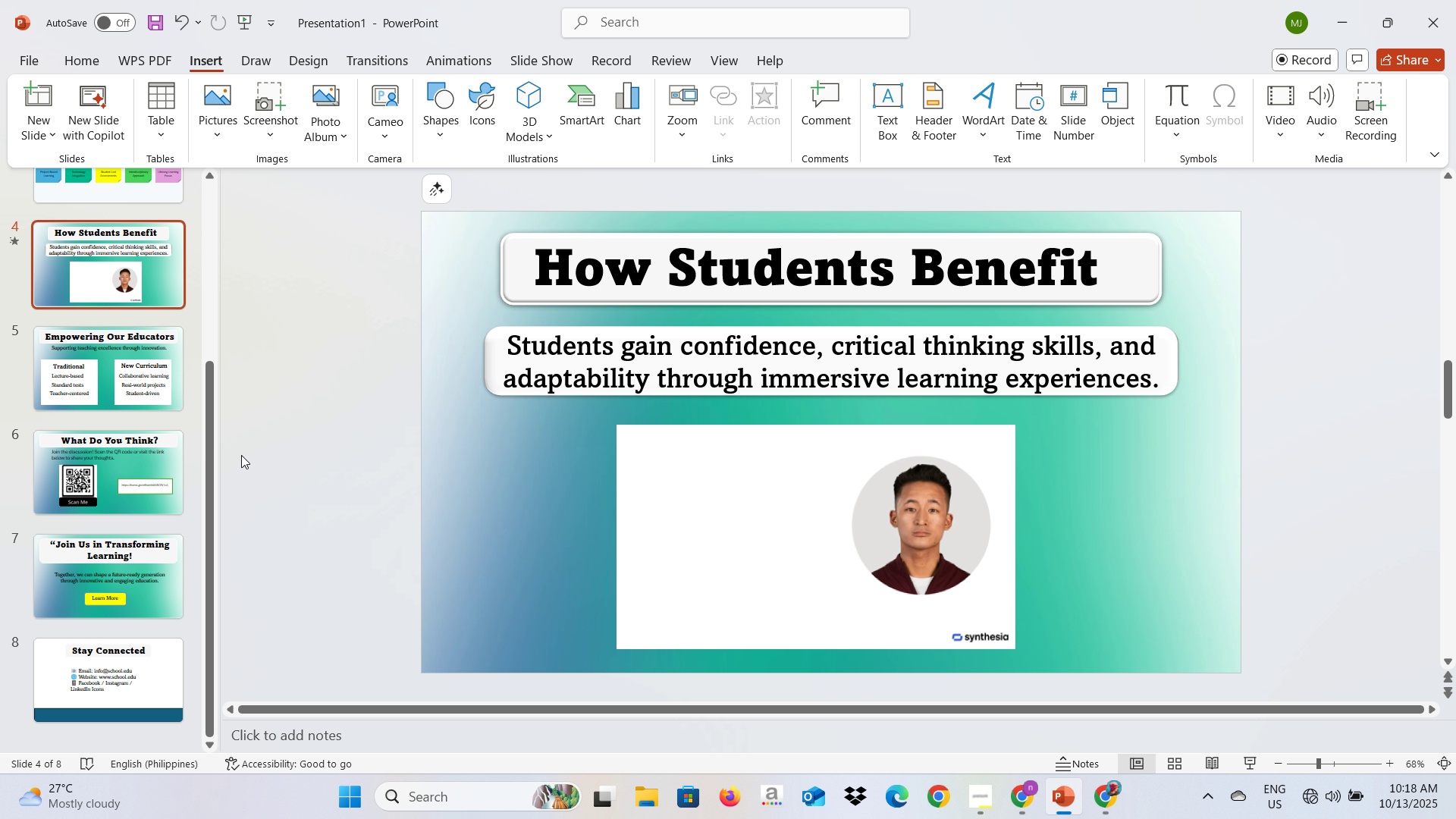 
key(Alt+Tab)
 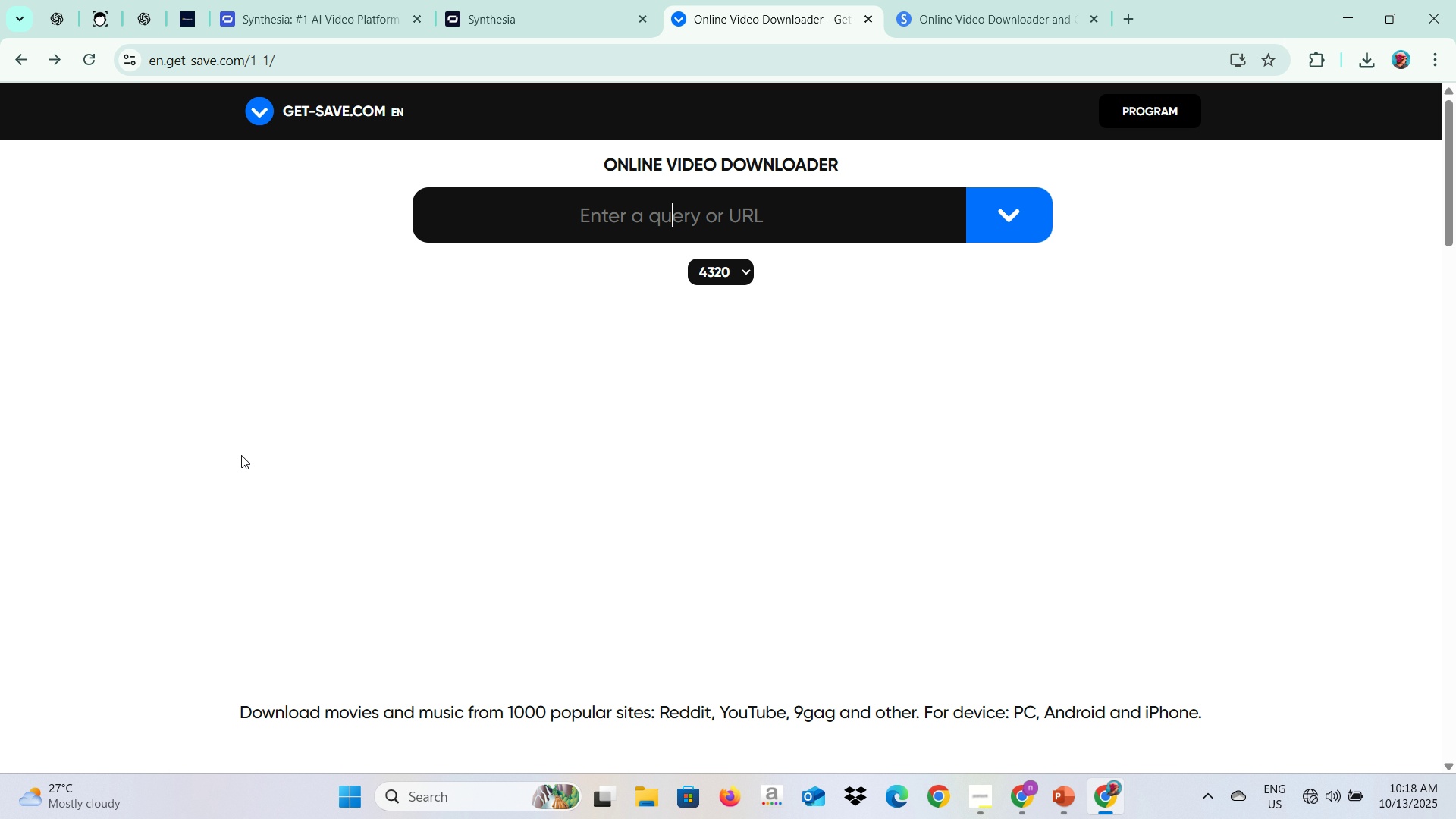 
key(Alt+AltLeft)
 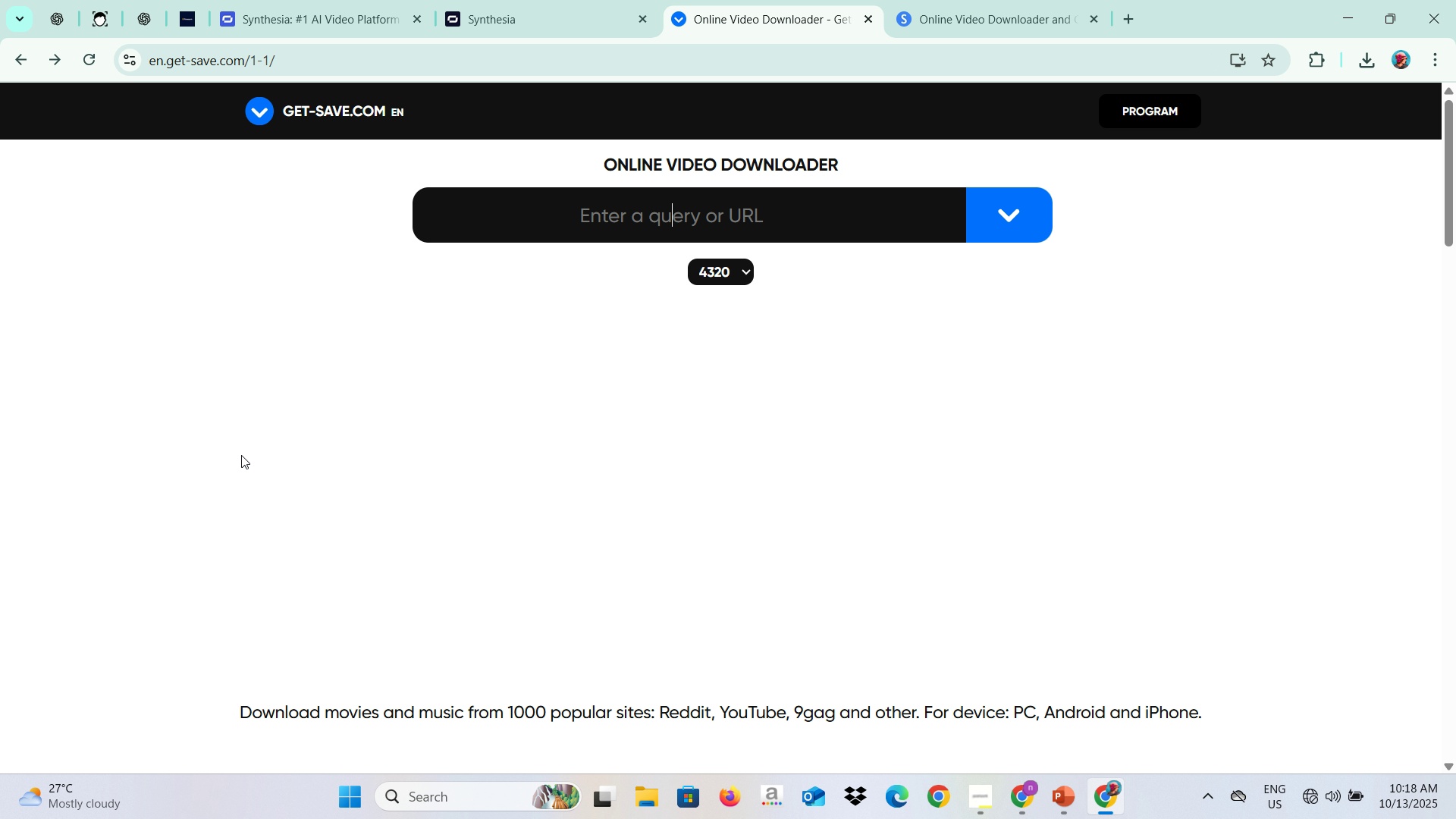 
key(Alt+Tab)
 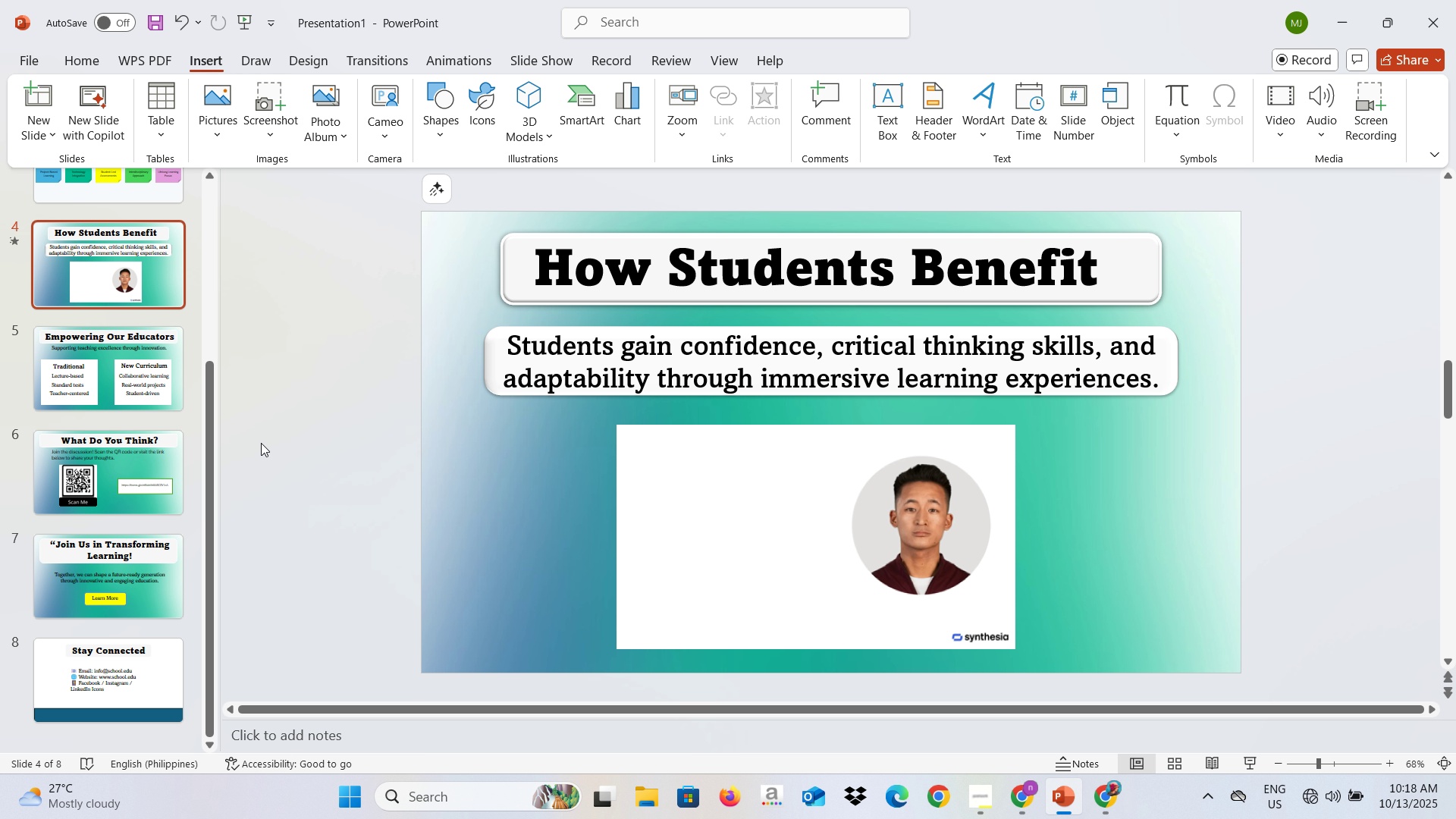 
scroll: coordinate [68, 344], scroll_direction: up, amount: 9.0
 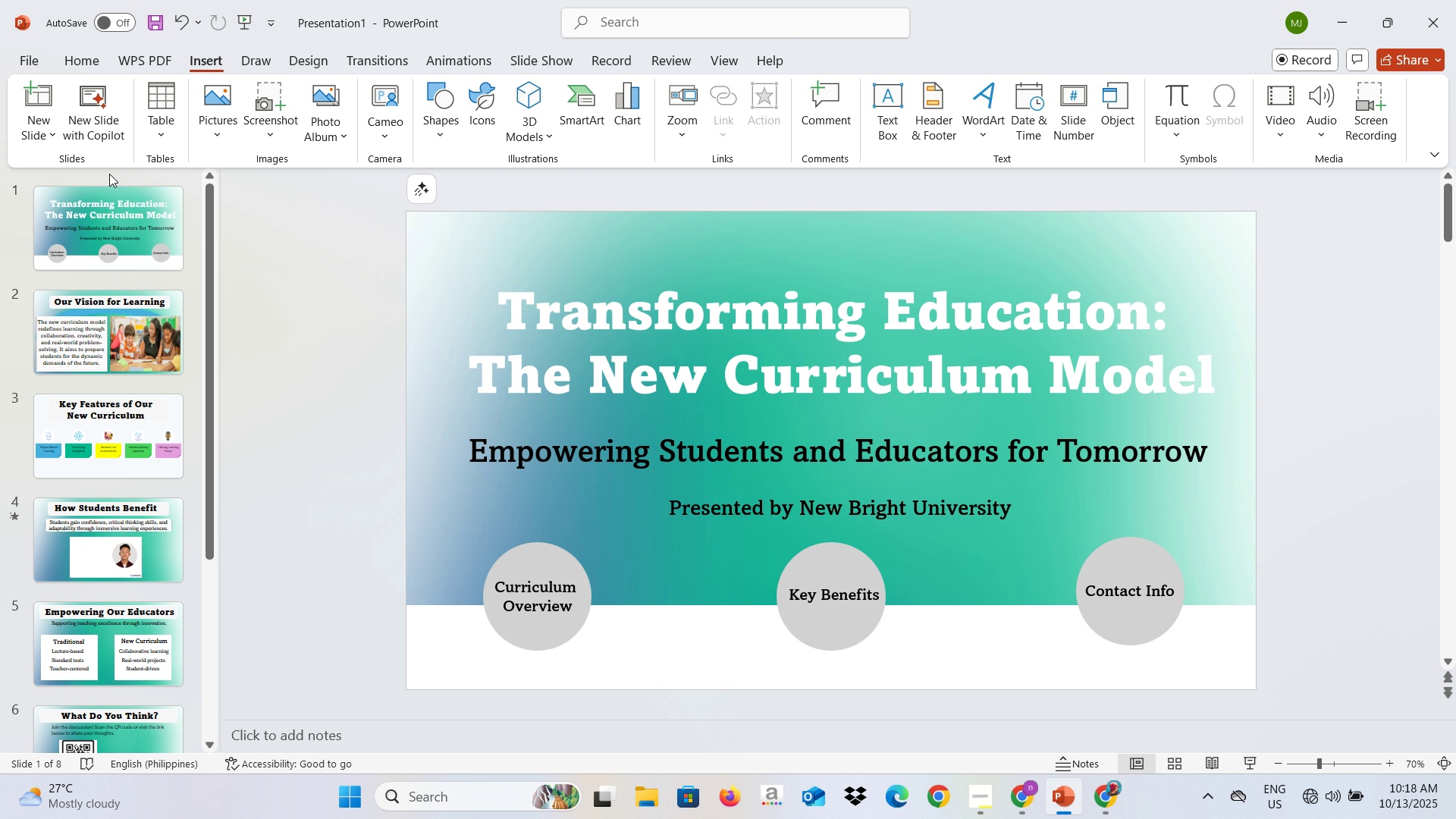 
left_click([109, 174])
 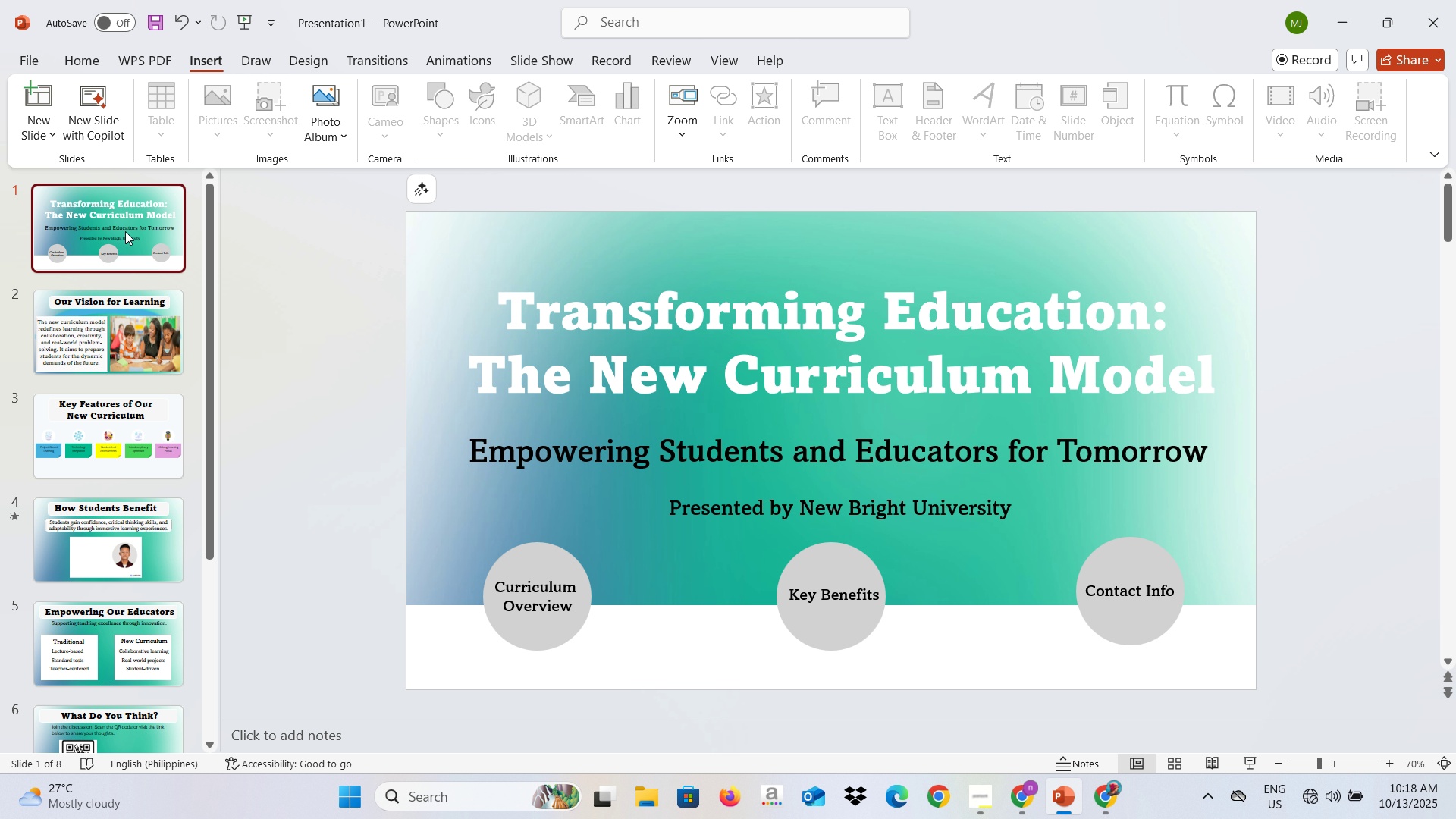 
left_click([125, 231])
 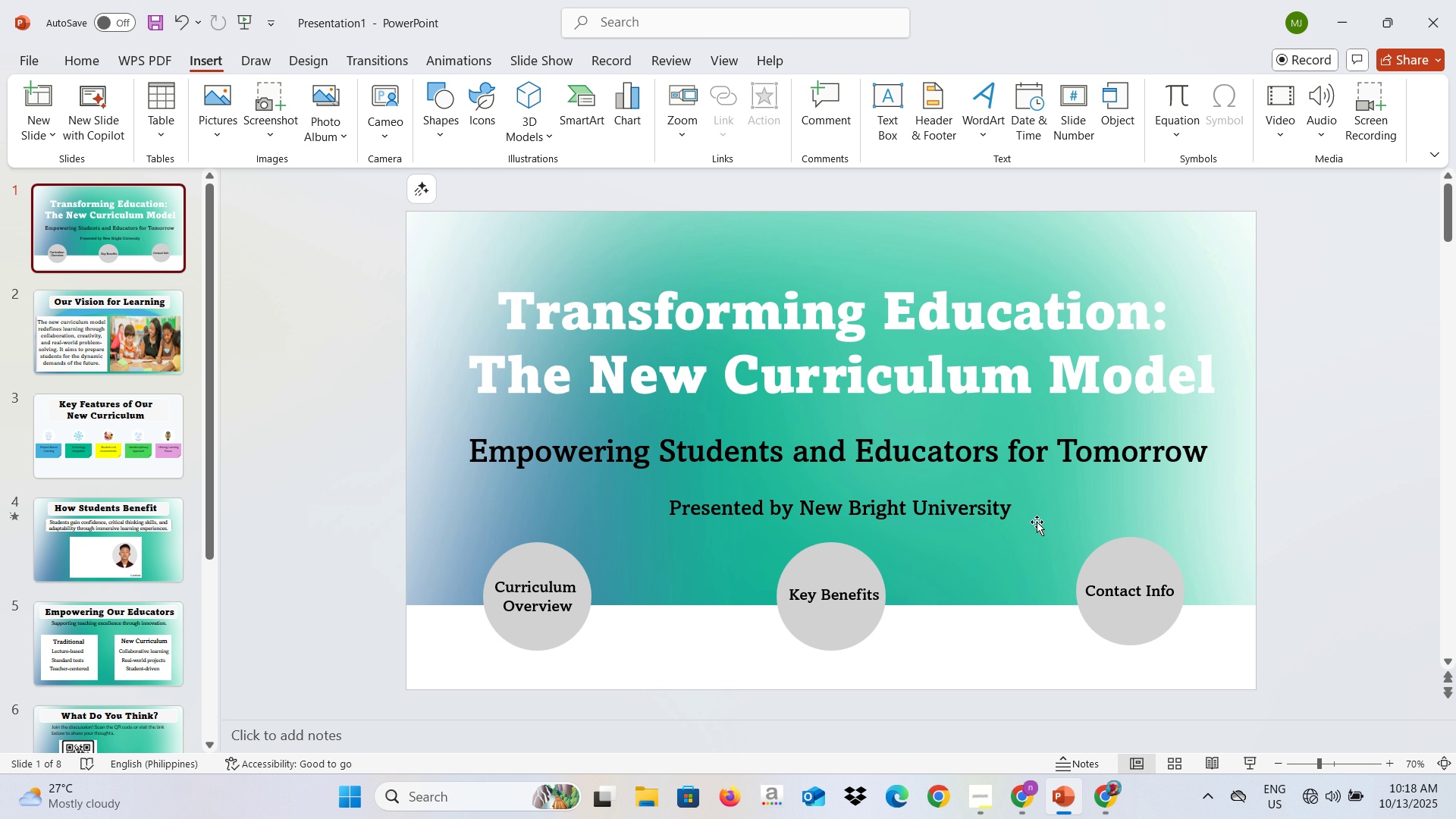 
left_click([1126, 558])
 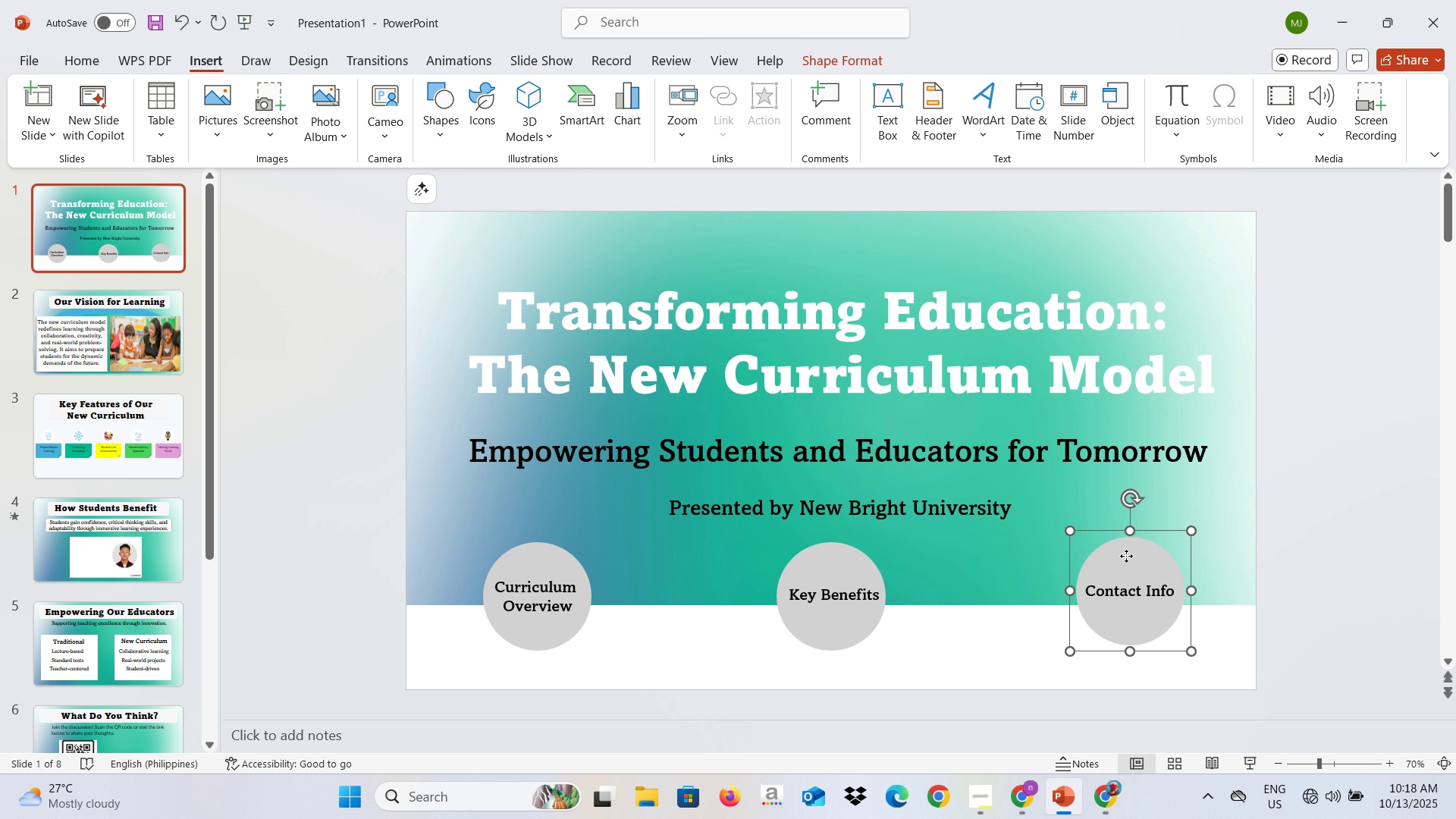 
left_click([1126, 556])
 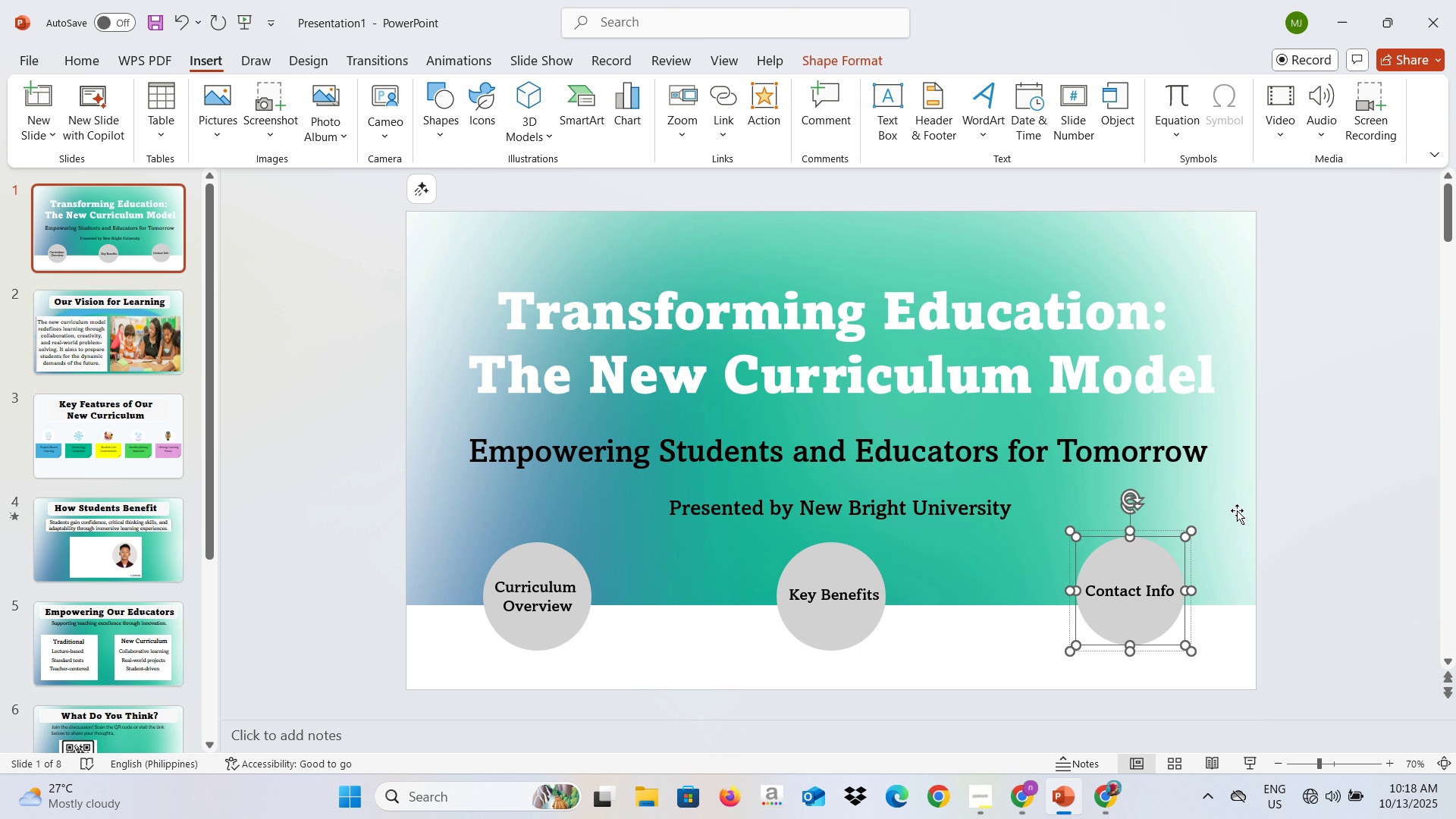 
left_click([1237, 510])
 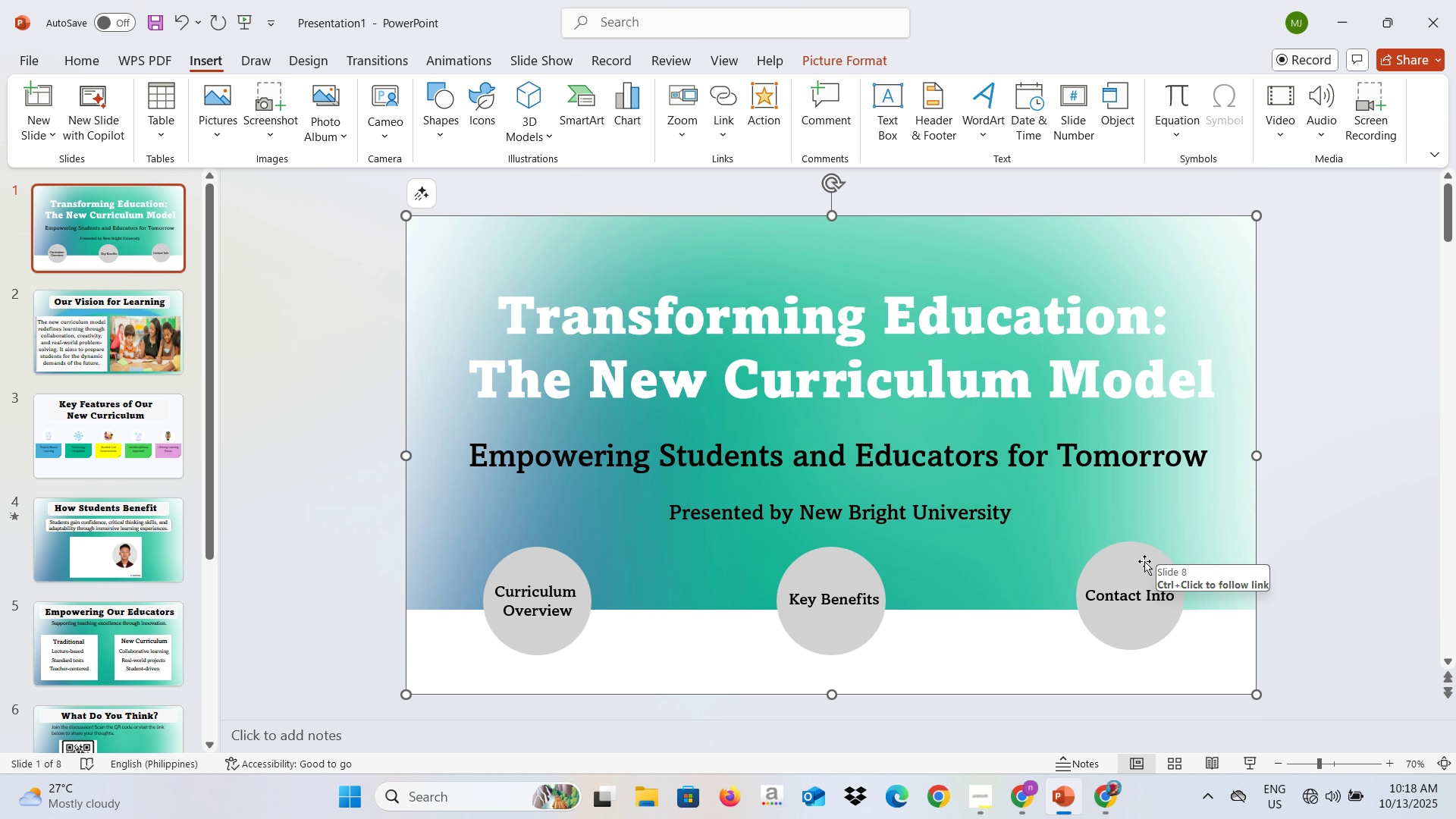 
left_click([1144, 561])
 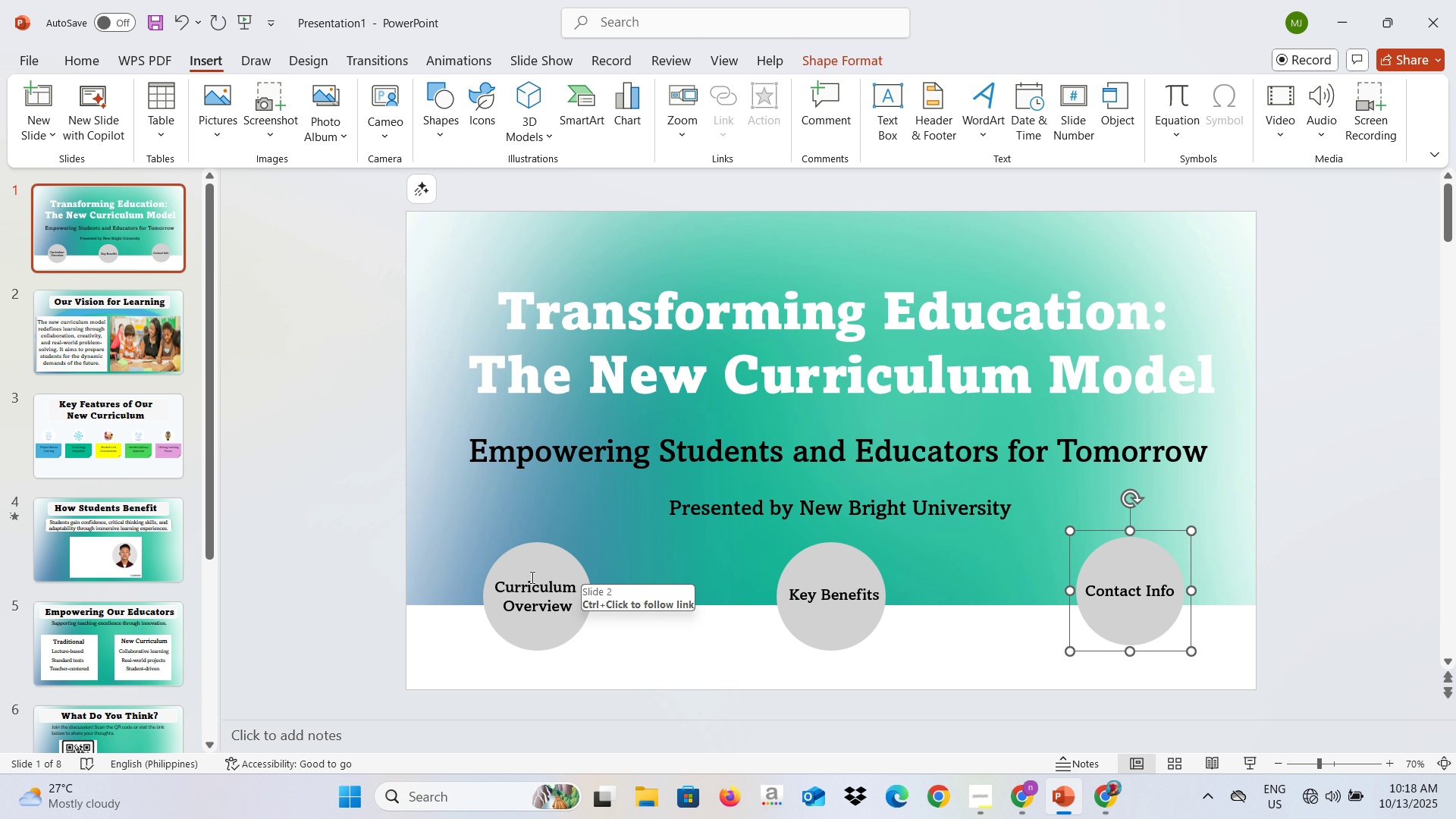 
left_click([531, 577])
 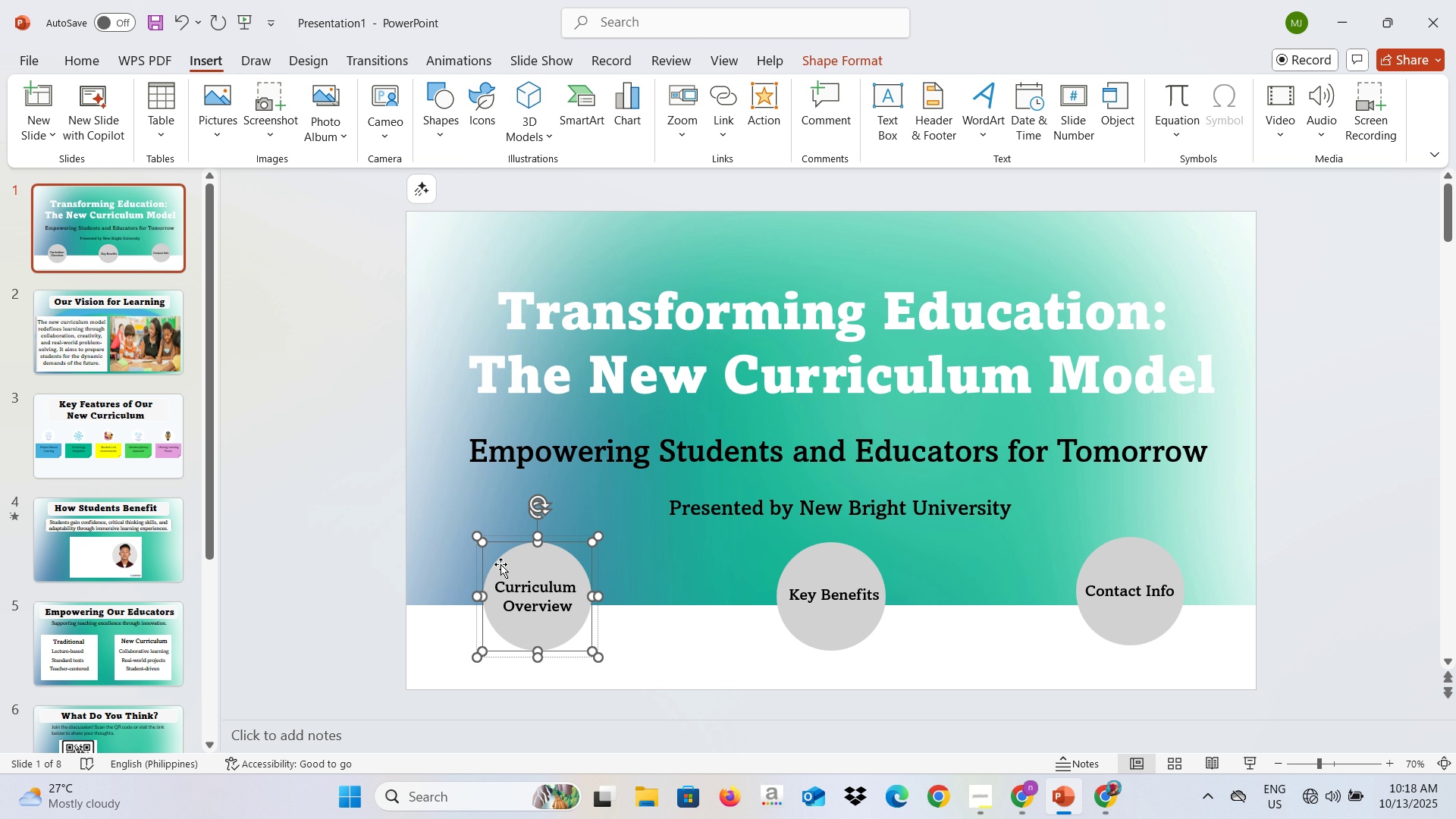 
double_click([499, 565])
 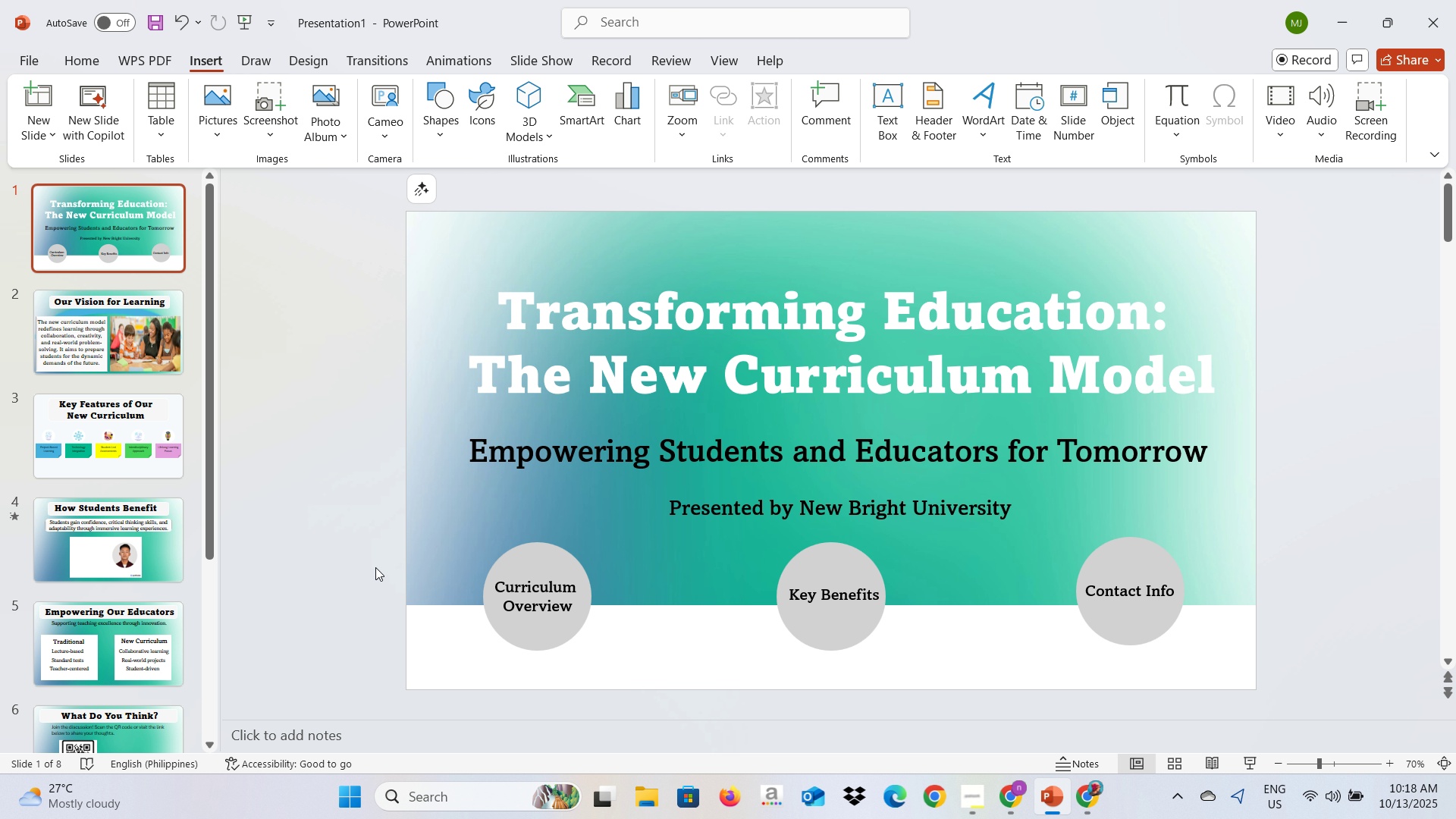 
left_click([375, 567])
 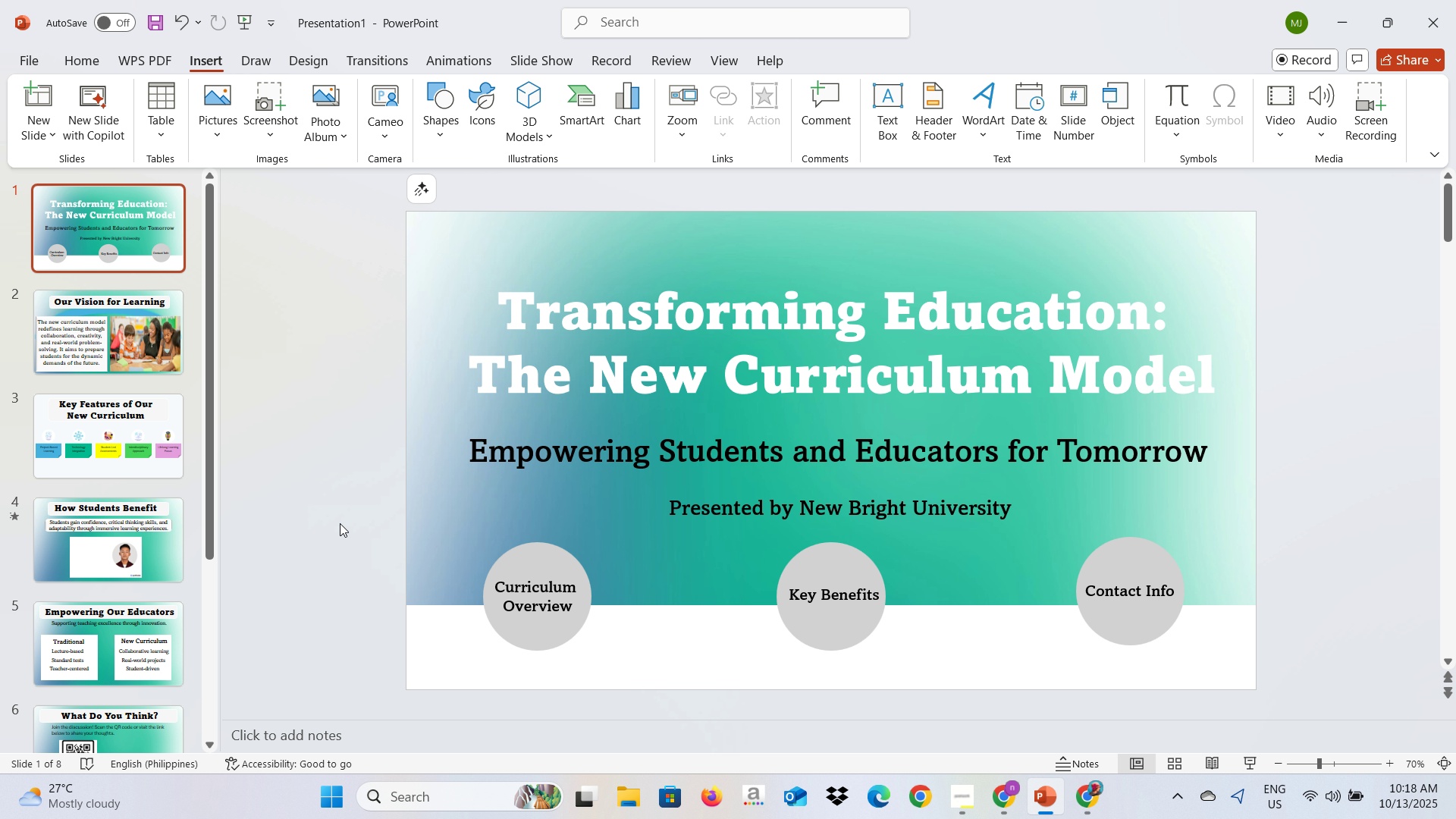 
hold_key(key=ControlLeft, duration=0.49)
 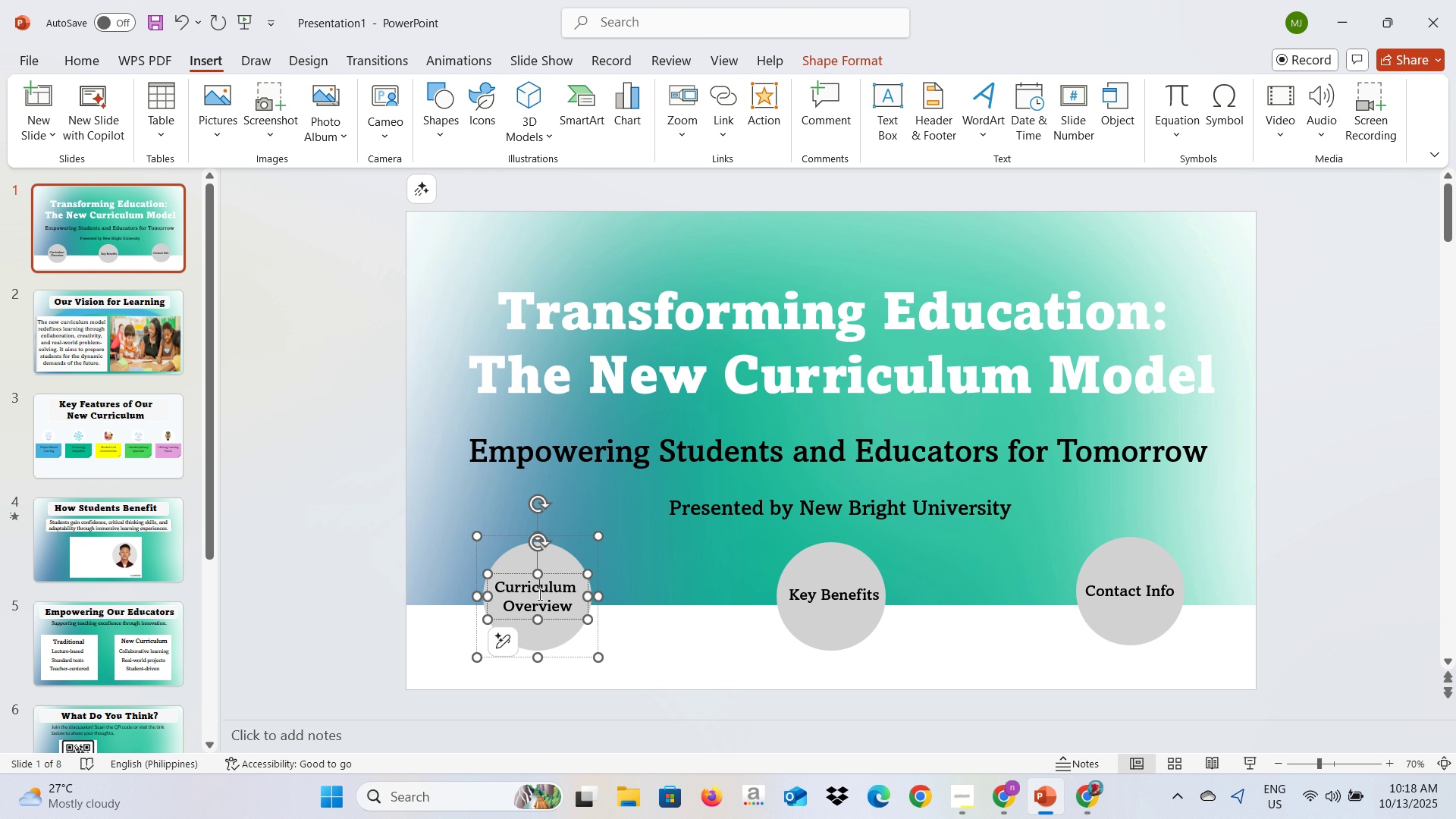 
left_click([538, 594])
 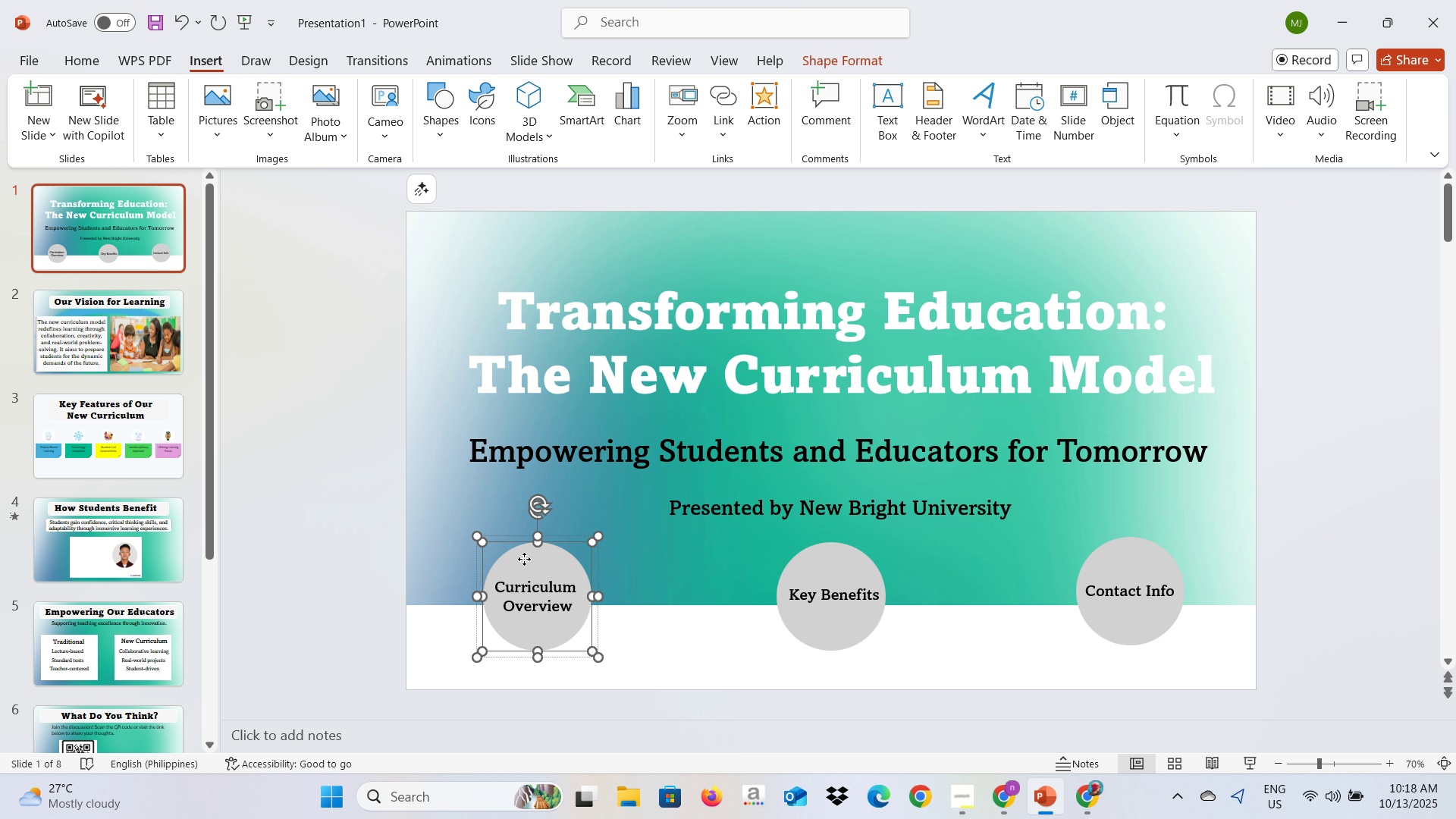 
left_click([524, 559])
 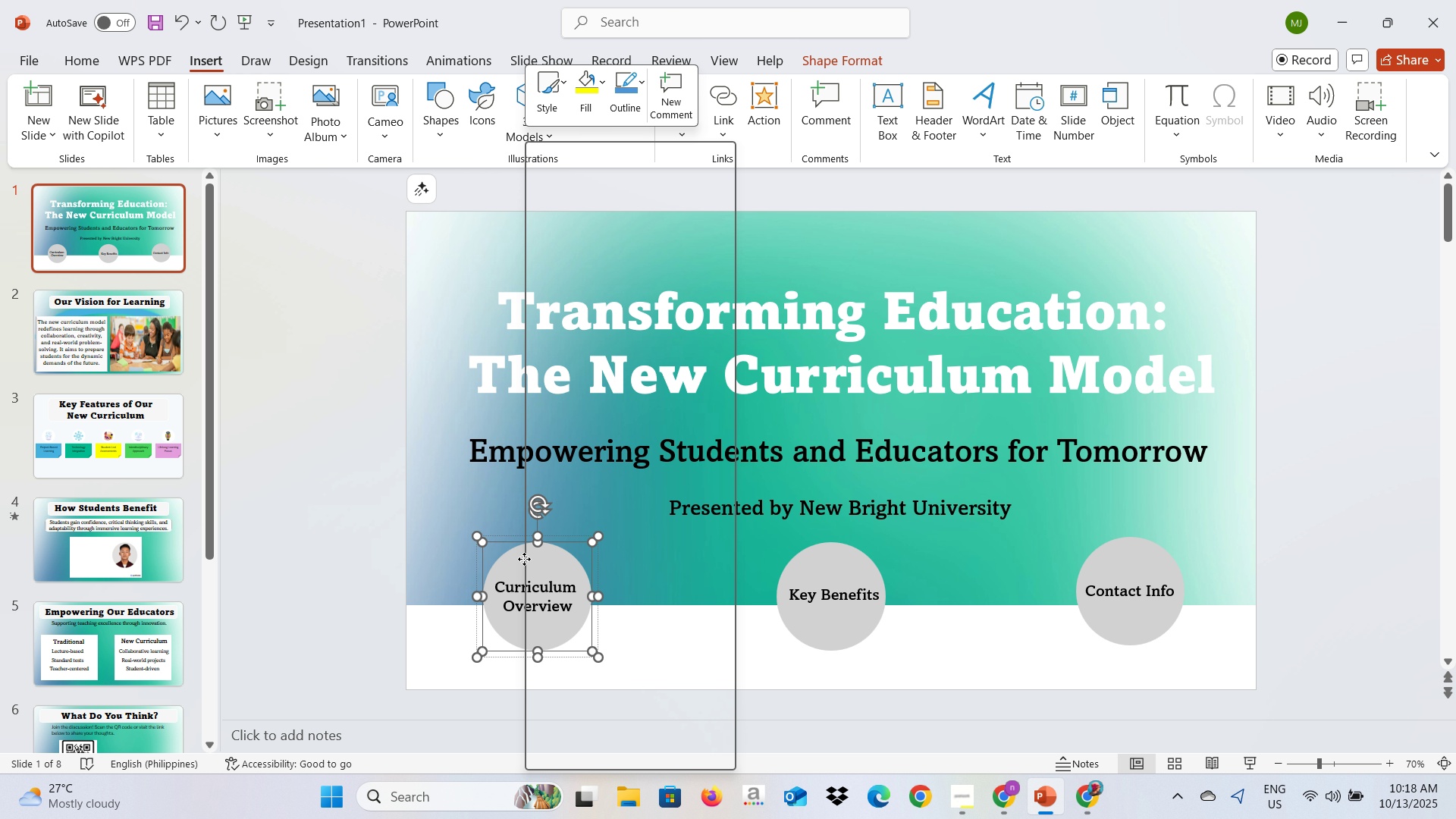 
right_click([524, 559])
 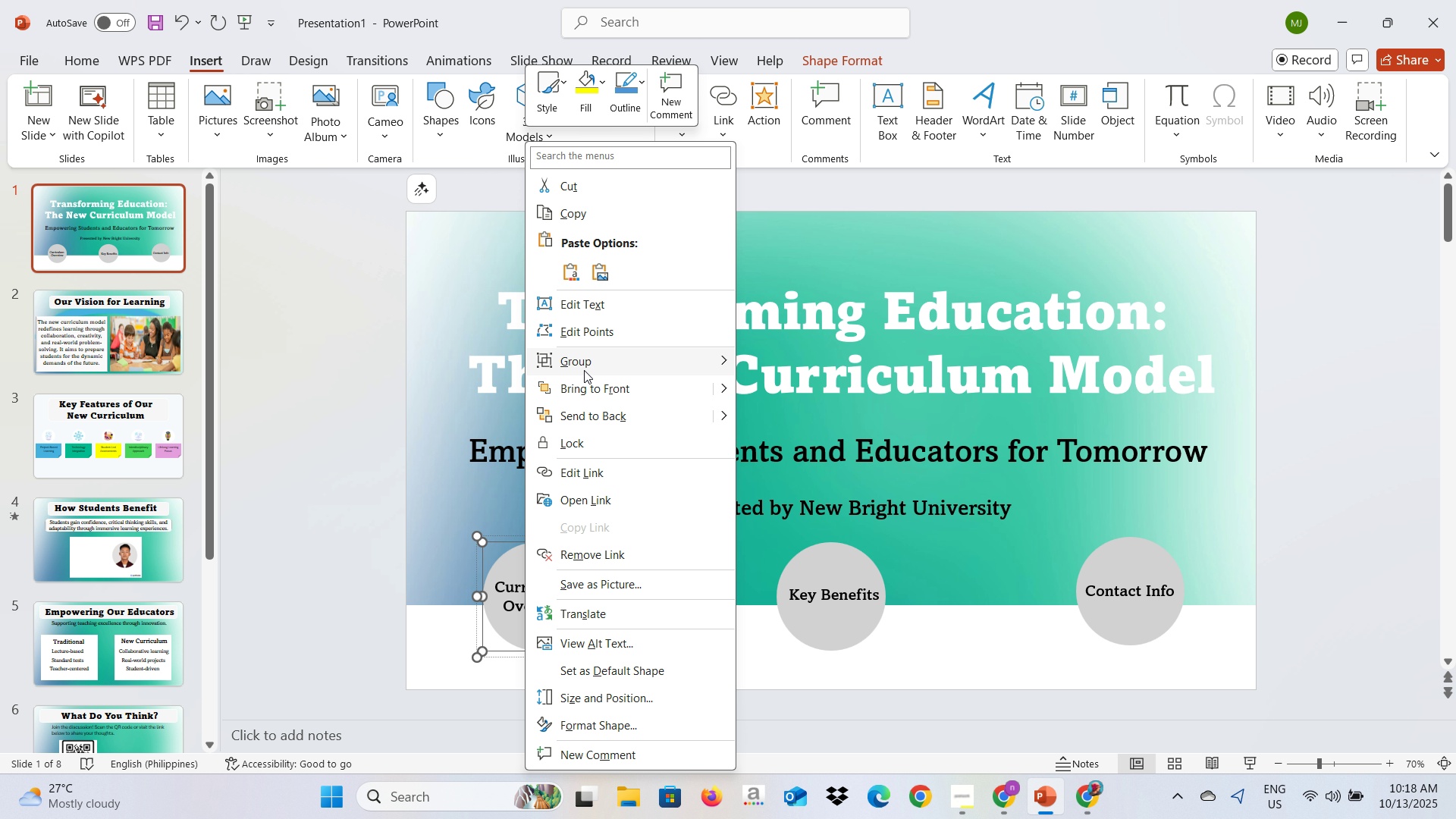 
left_click([586, 366])
 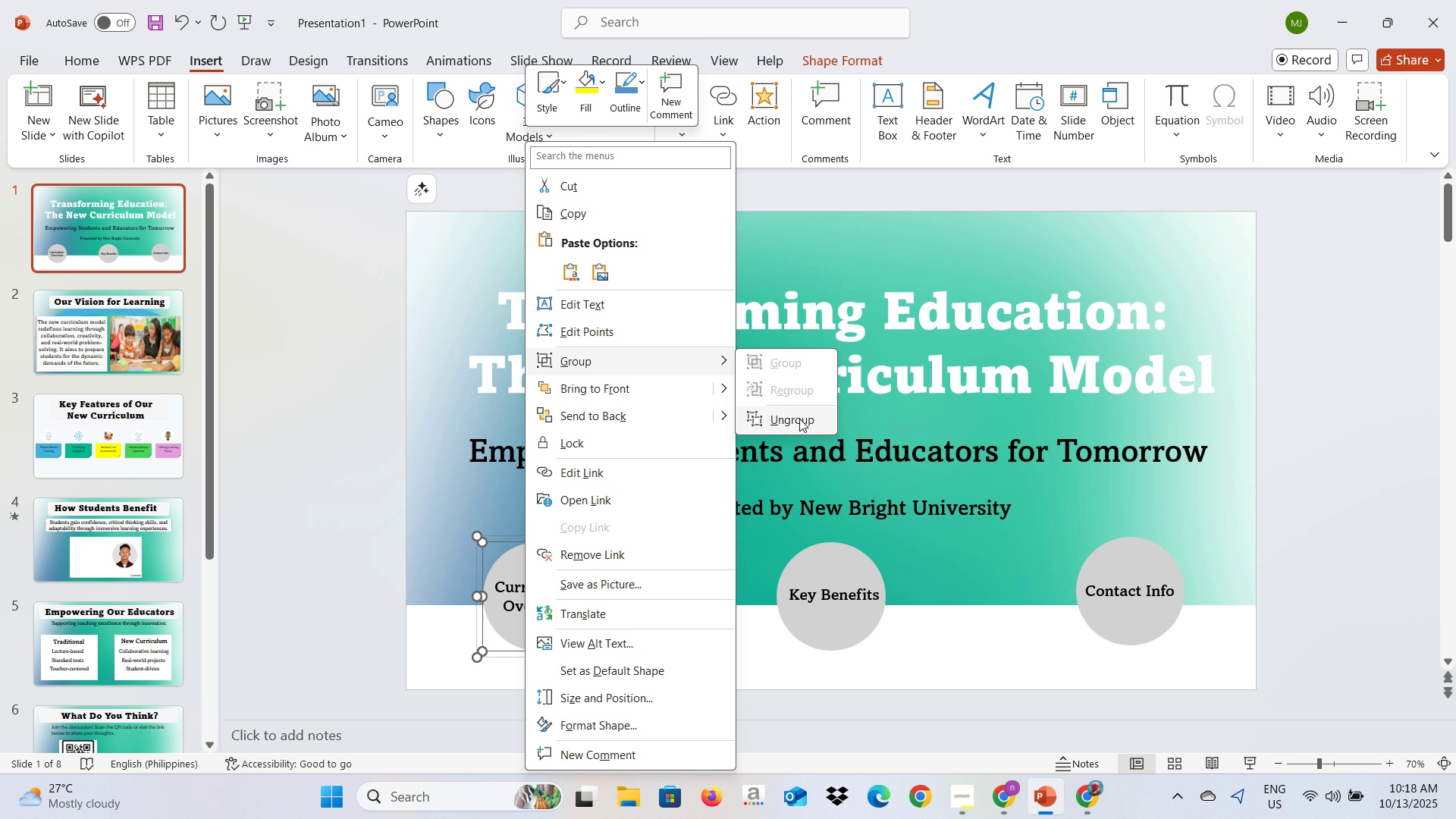 
left_click([799, 419])
 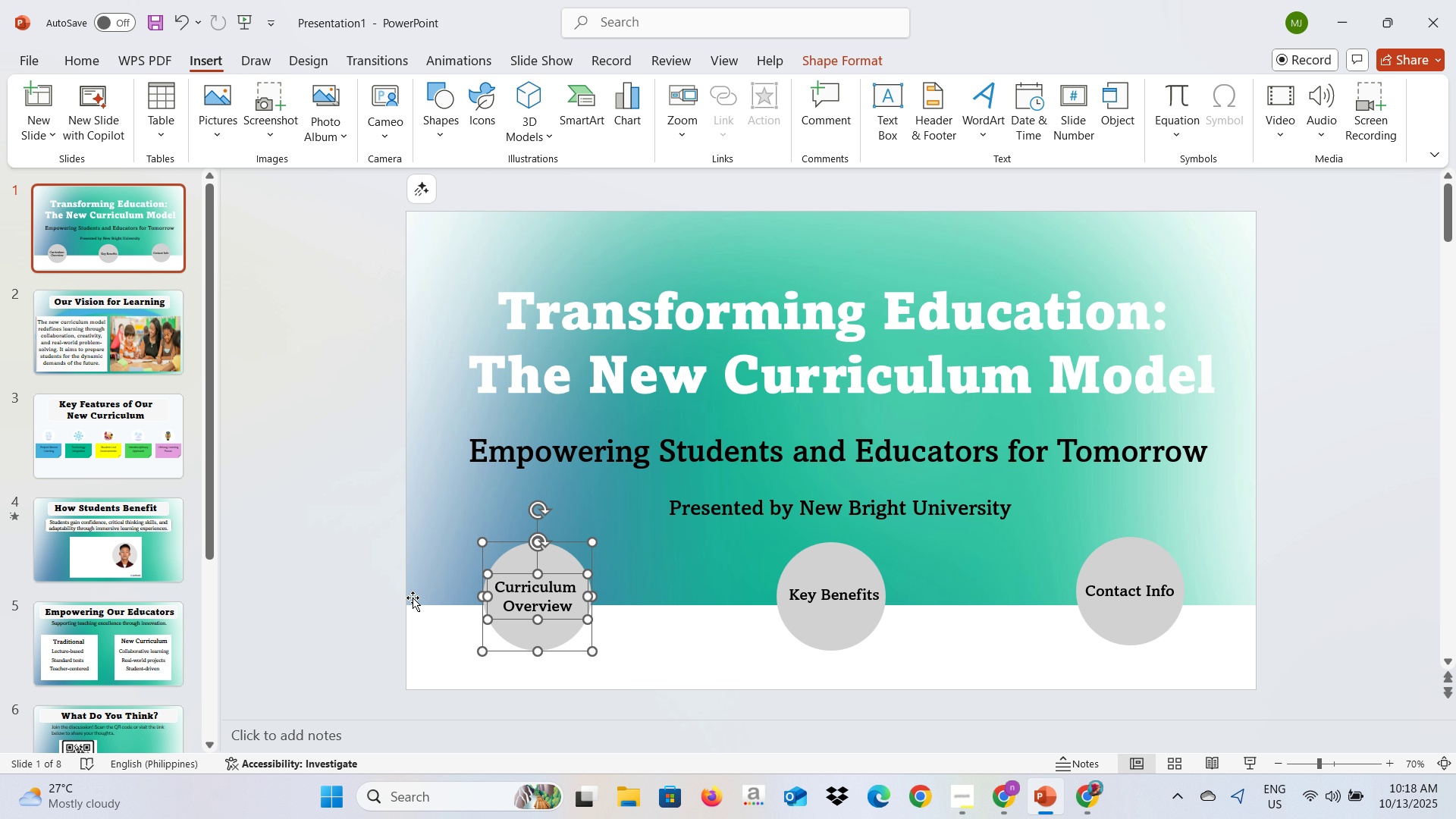 
left_click([413, 598])
 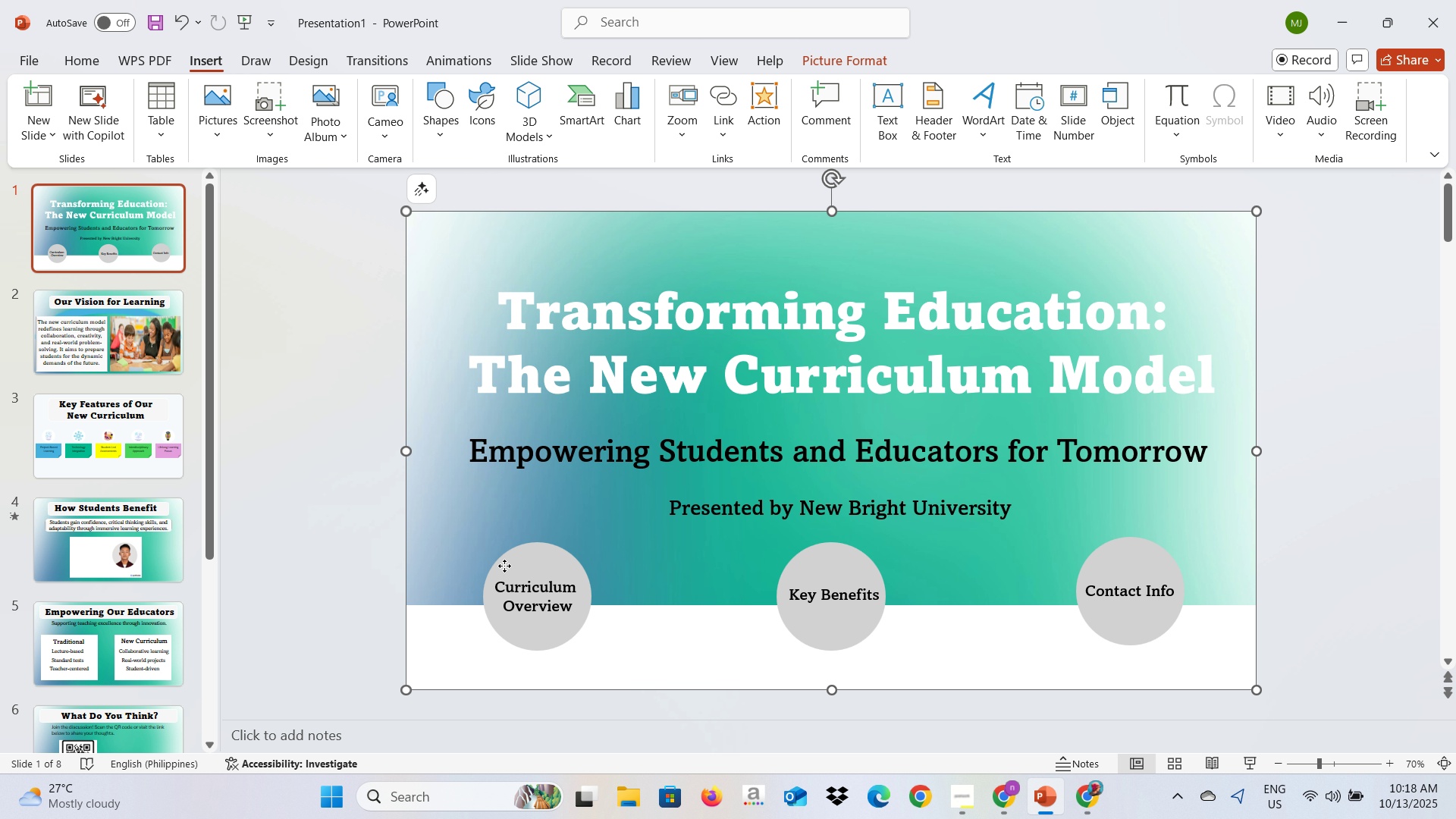 
left_click([504, 566])
 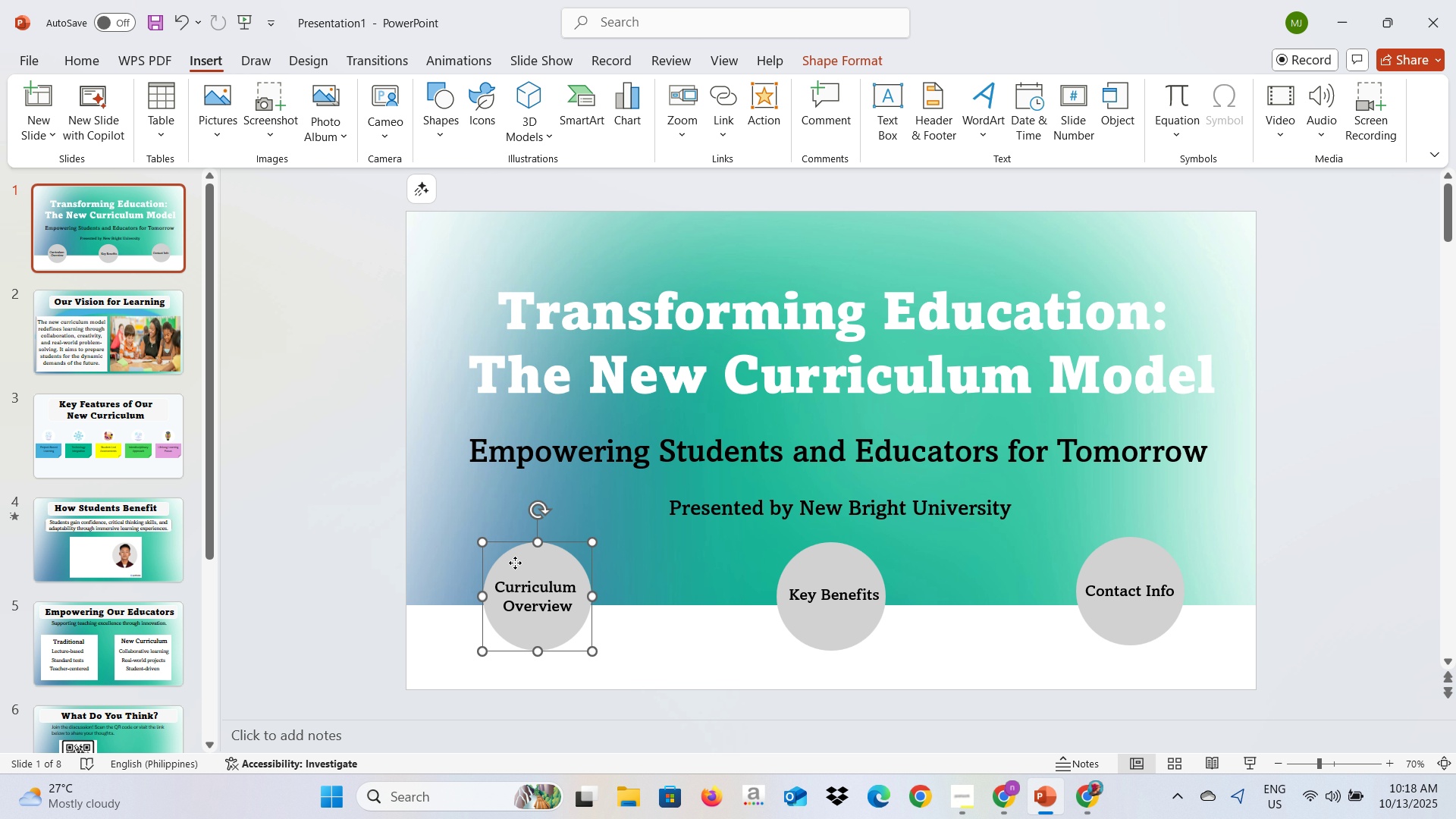 
right_click([515, 563])
 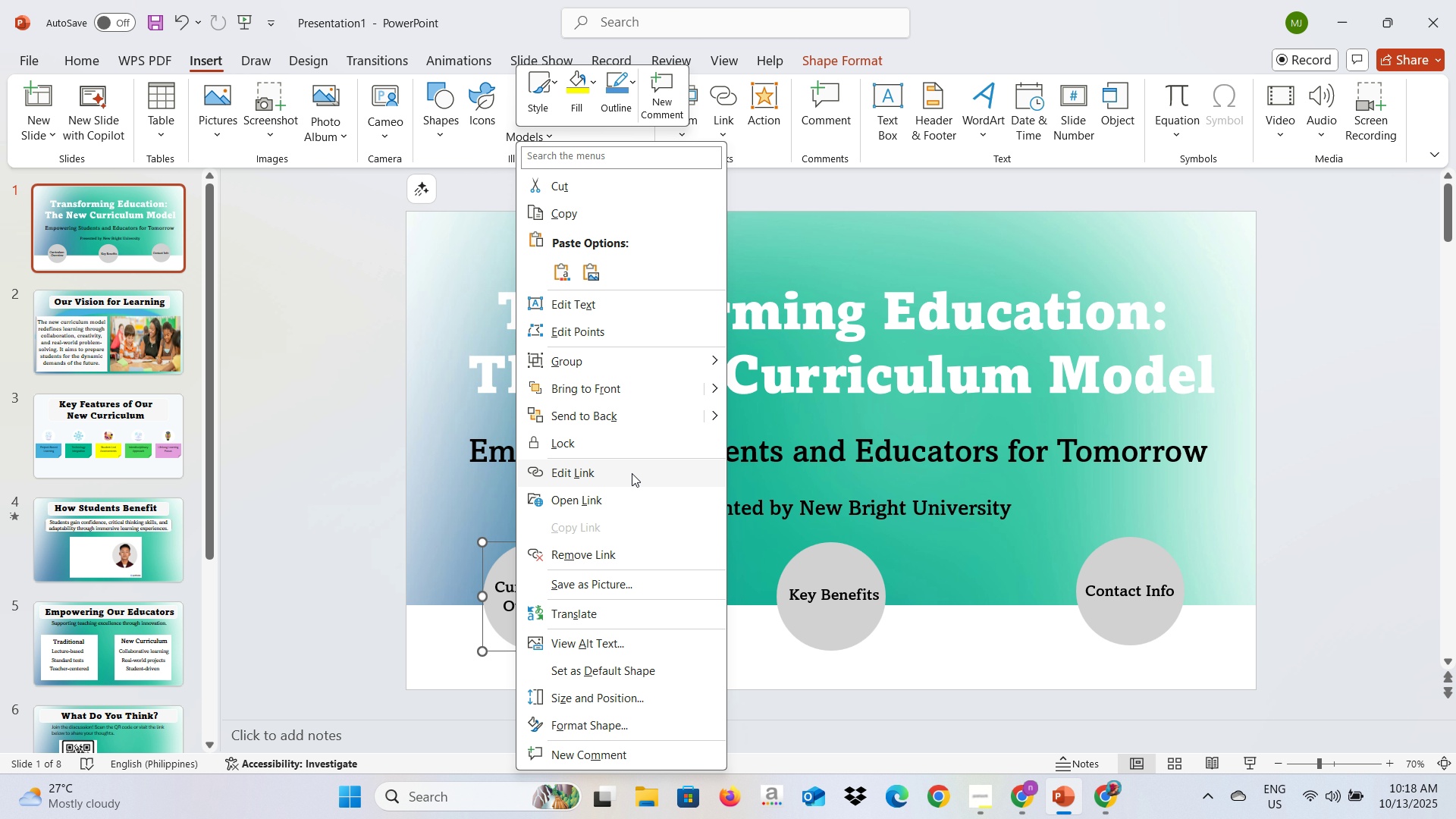 
left_click([632, 473])
 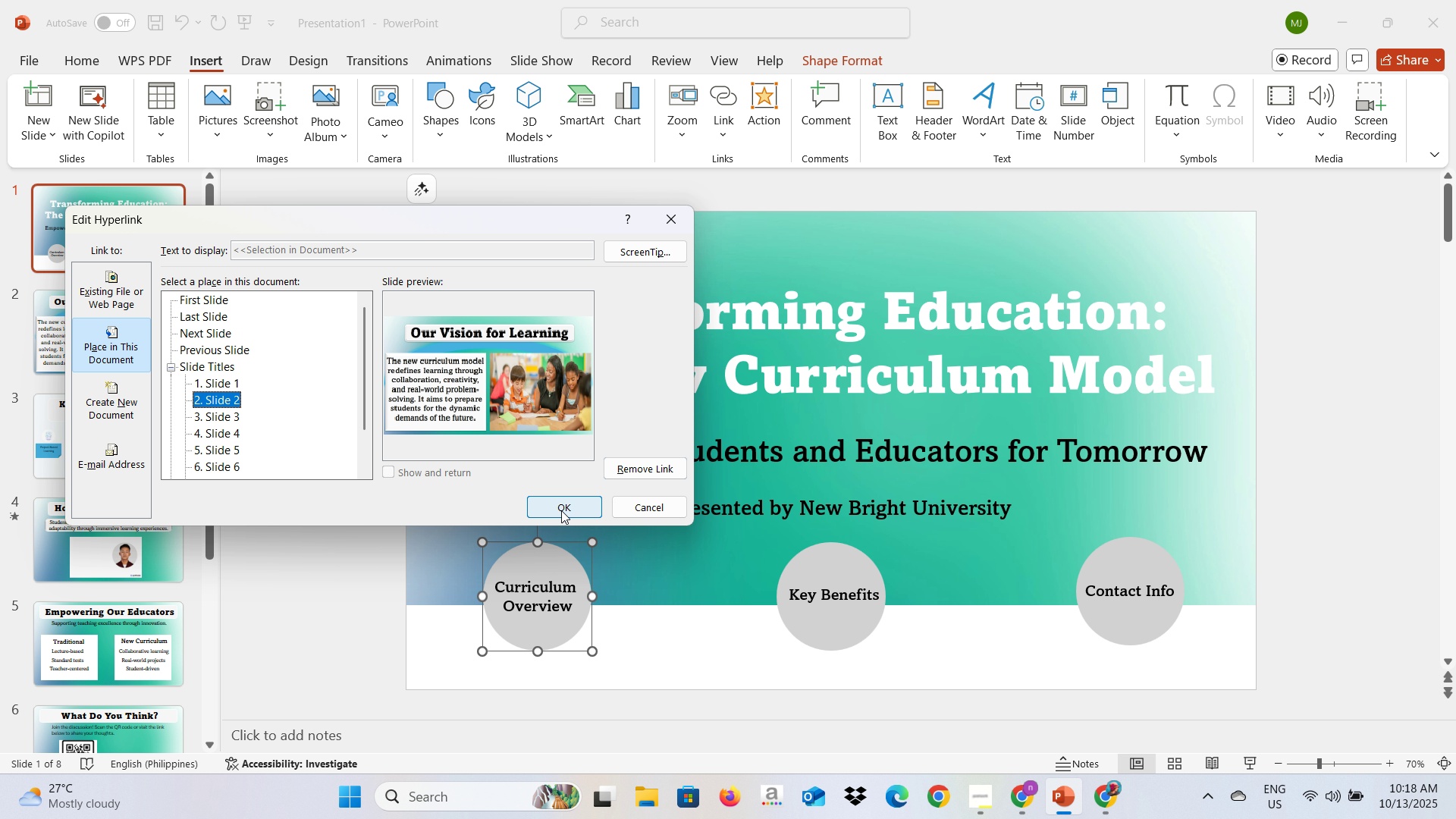 
left_click([539, 507])
 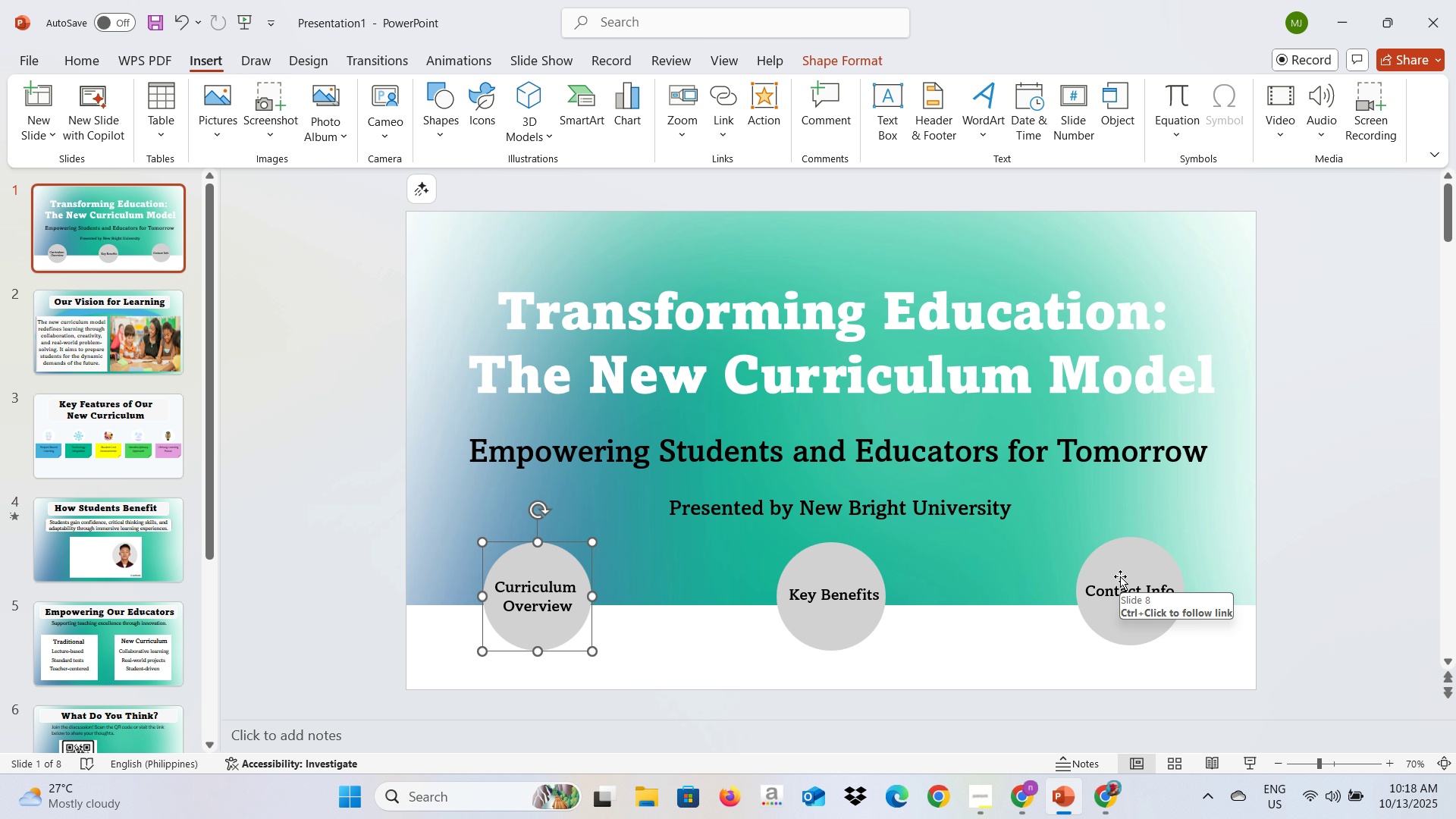 
left_click([1120, 576])
 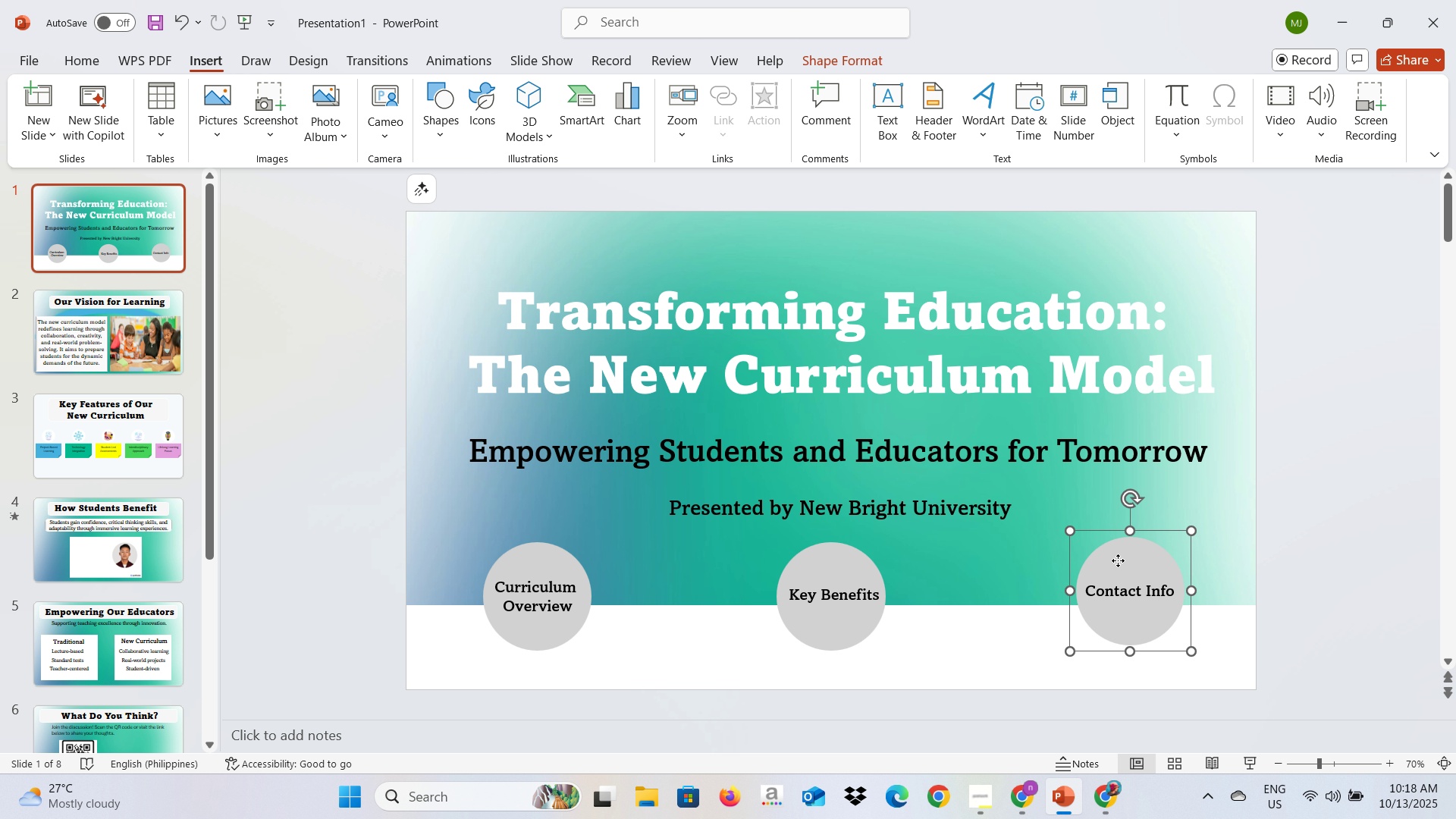 
right_click([1118, 560])
 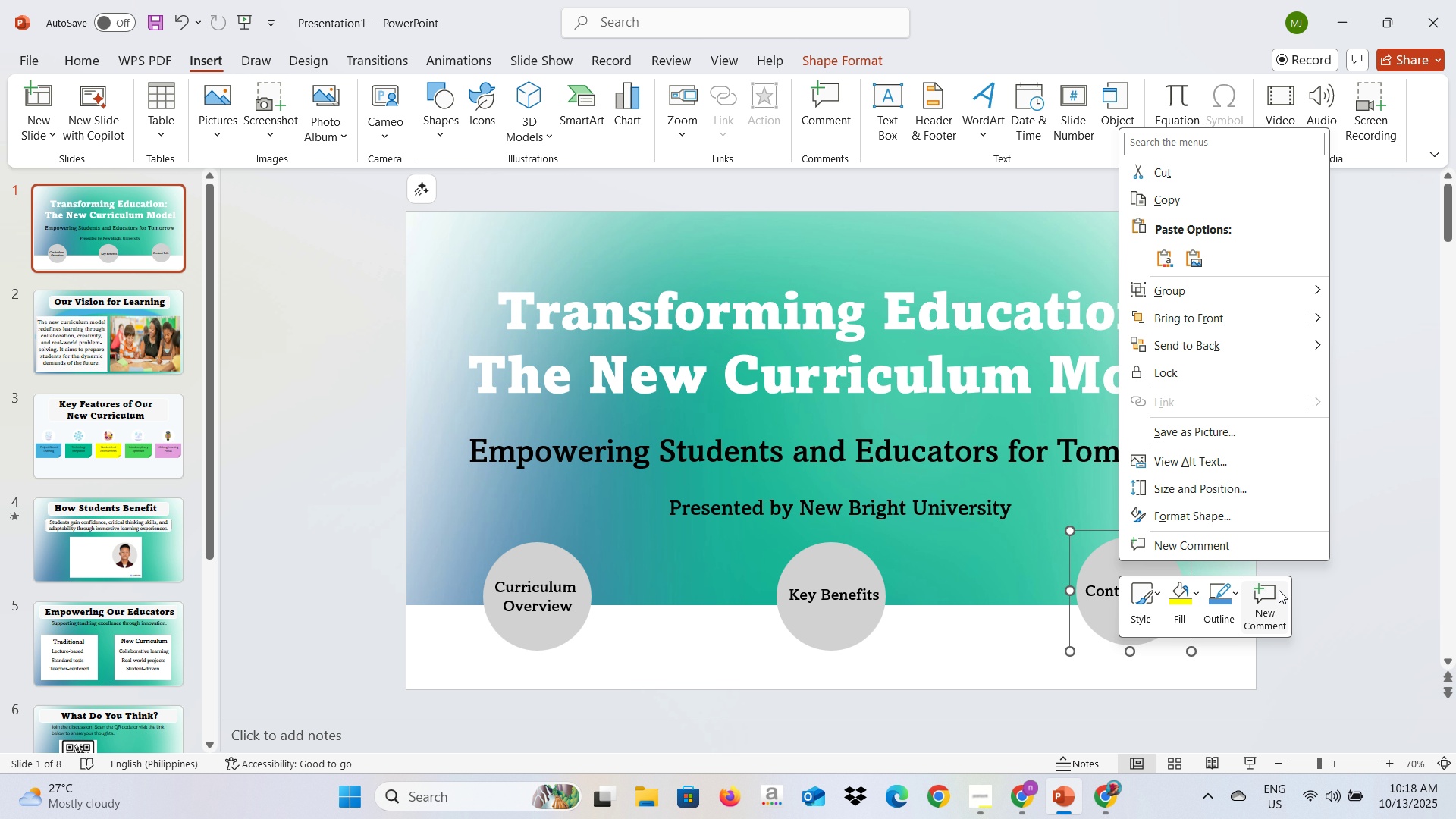 
left_click([1349, 595])
 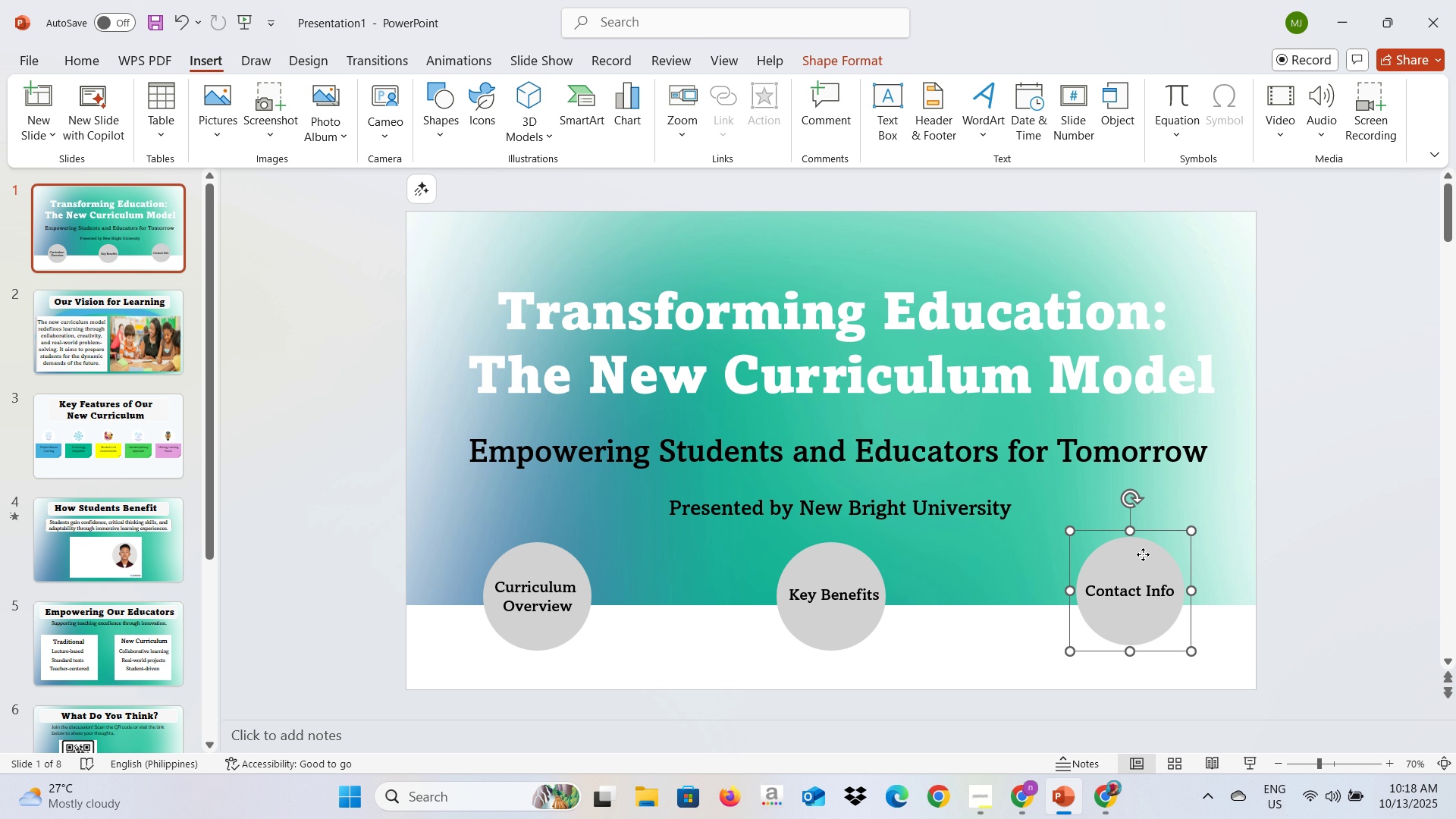 
right_click([1143, 554])
 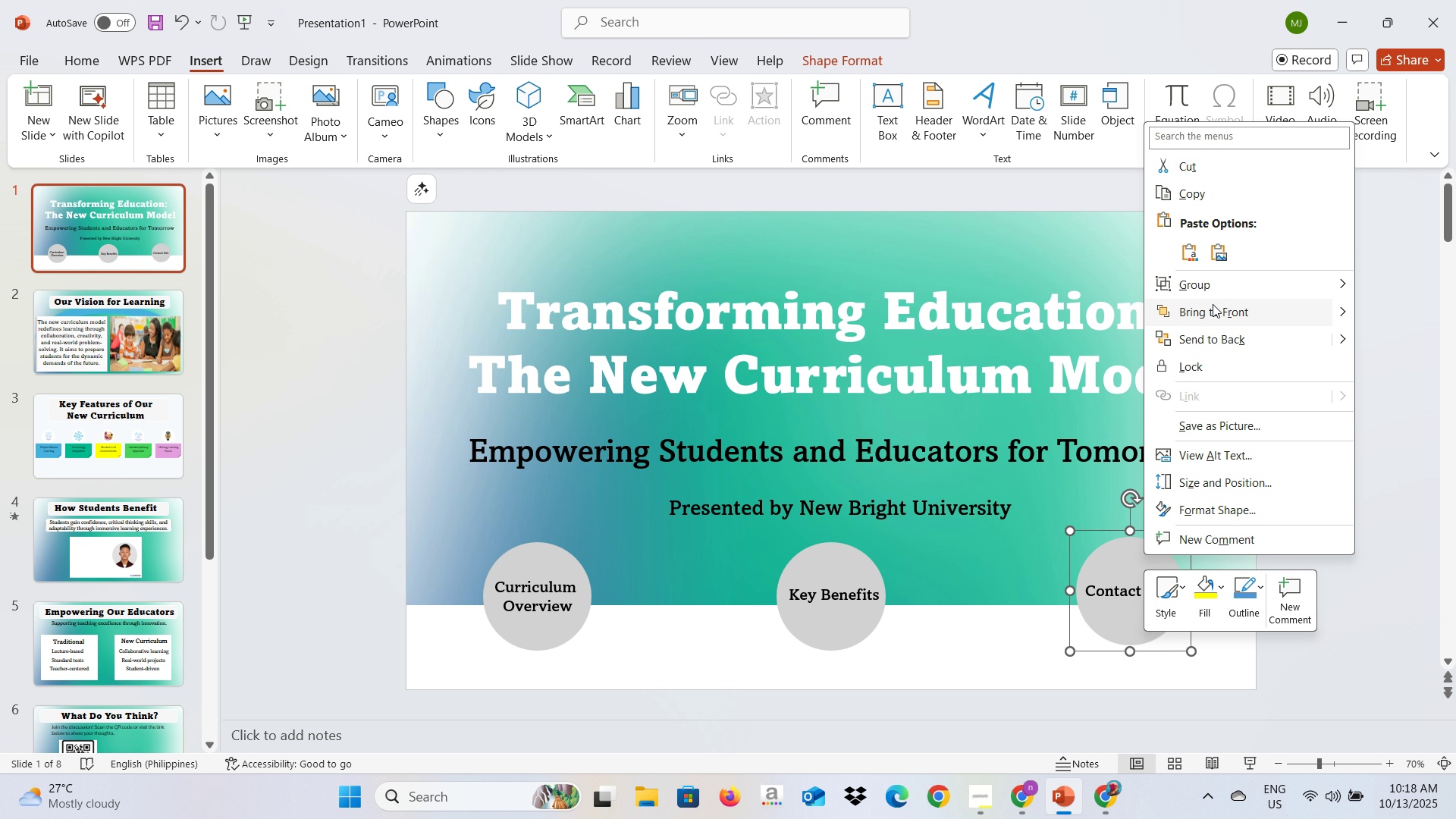 
left_click([1219, 295])
 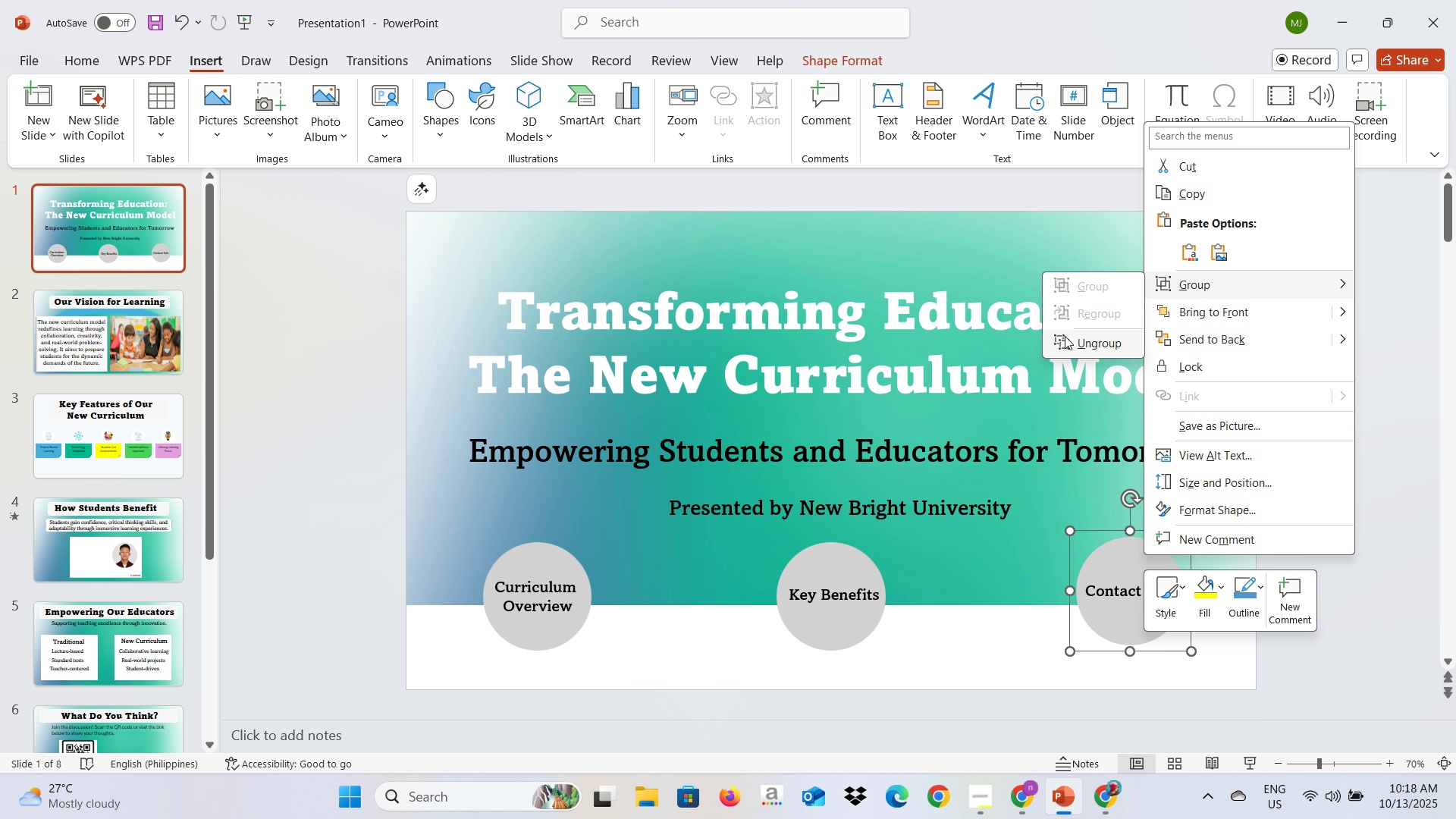 
left_click([1065, 336])
 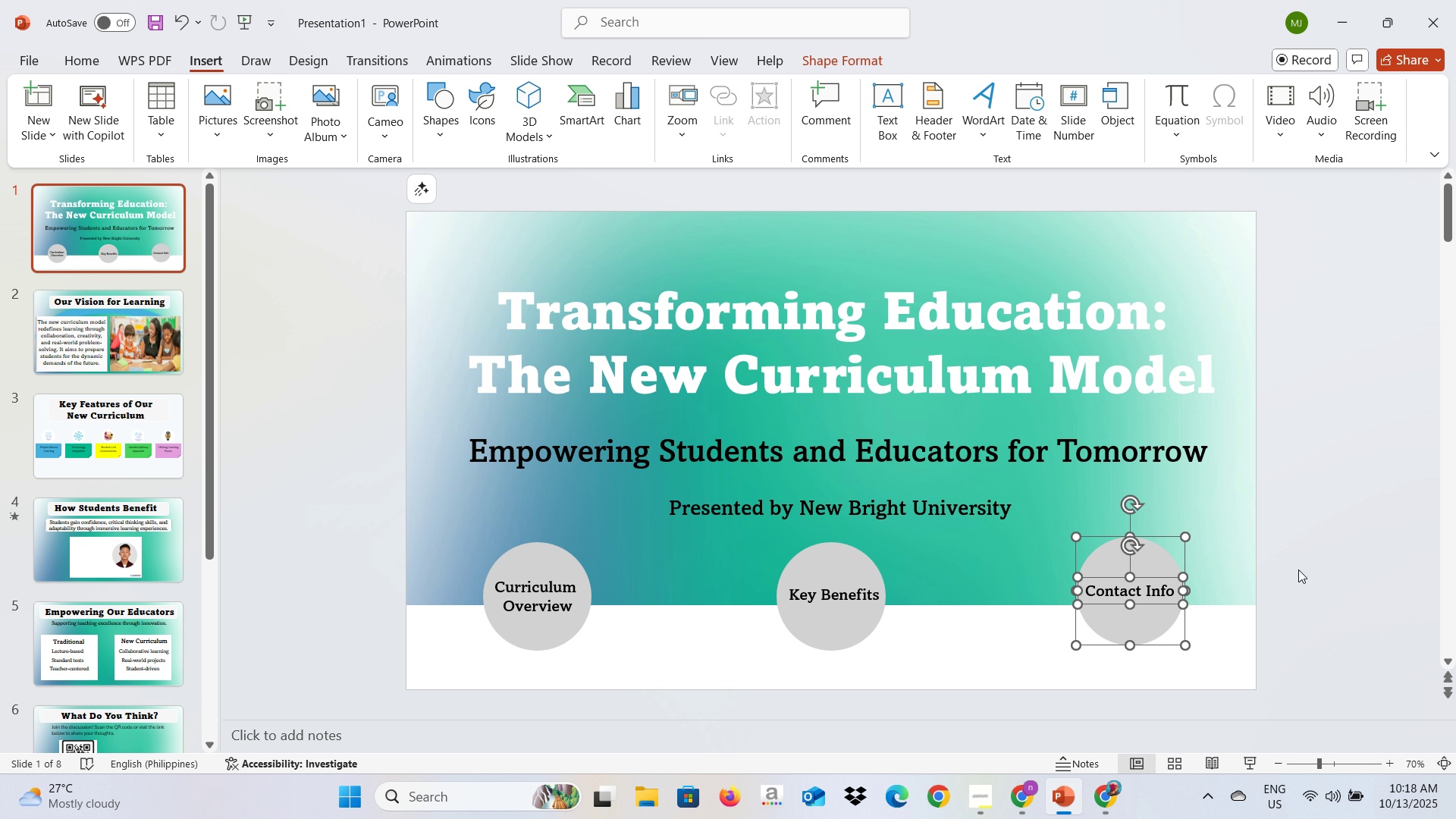 
left_click([1298, 570])
 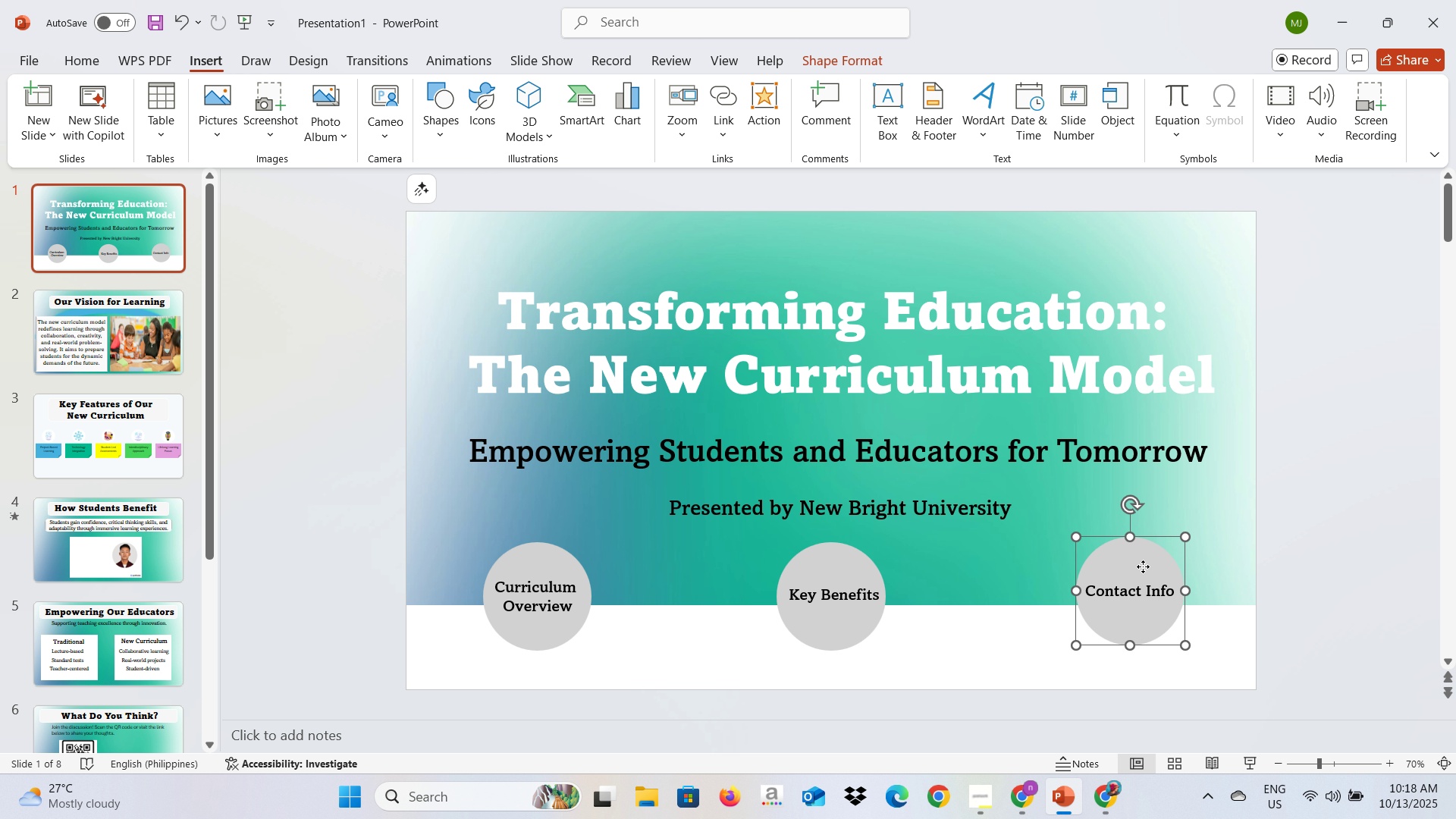 
right_click([1143, 566])
 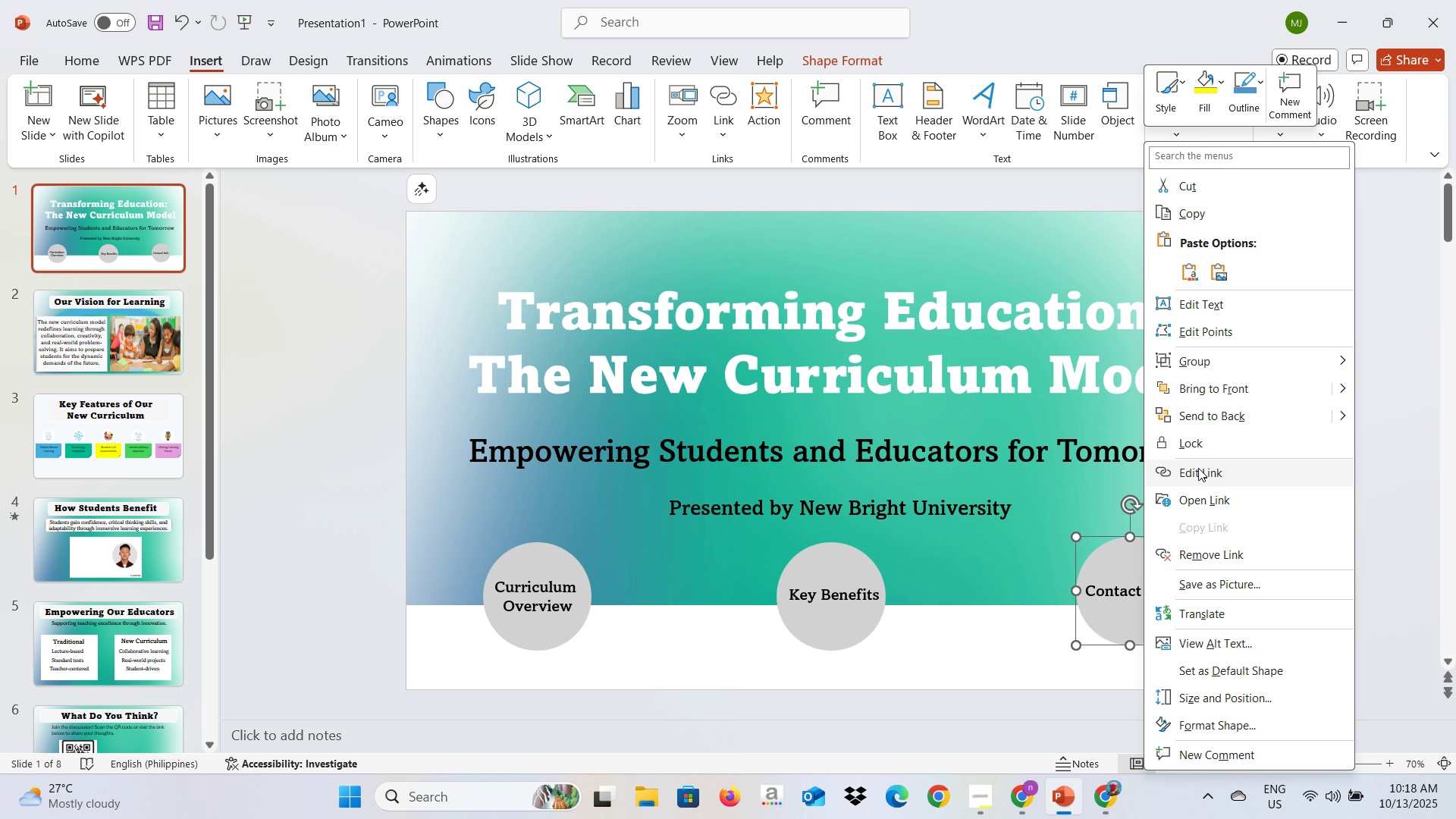 
left_click([1198, 470])
 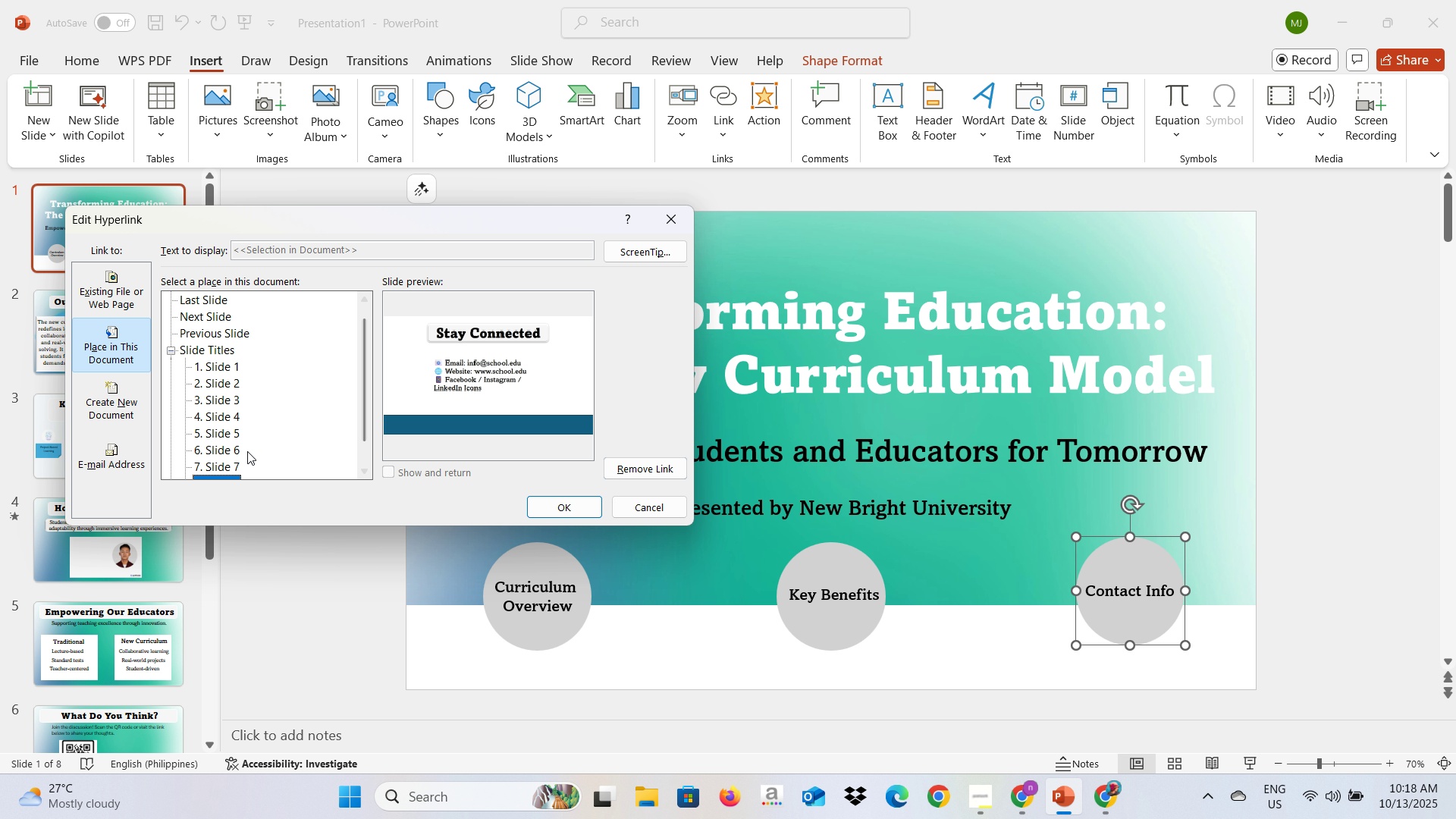 
scroll: coordinate [246, 447], scroll_direction: down, amount: 1.0
 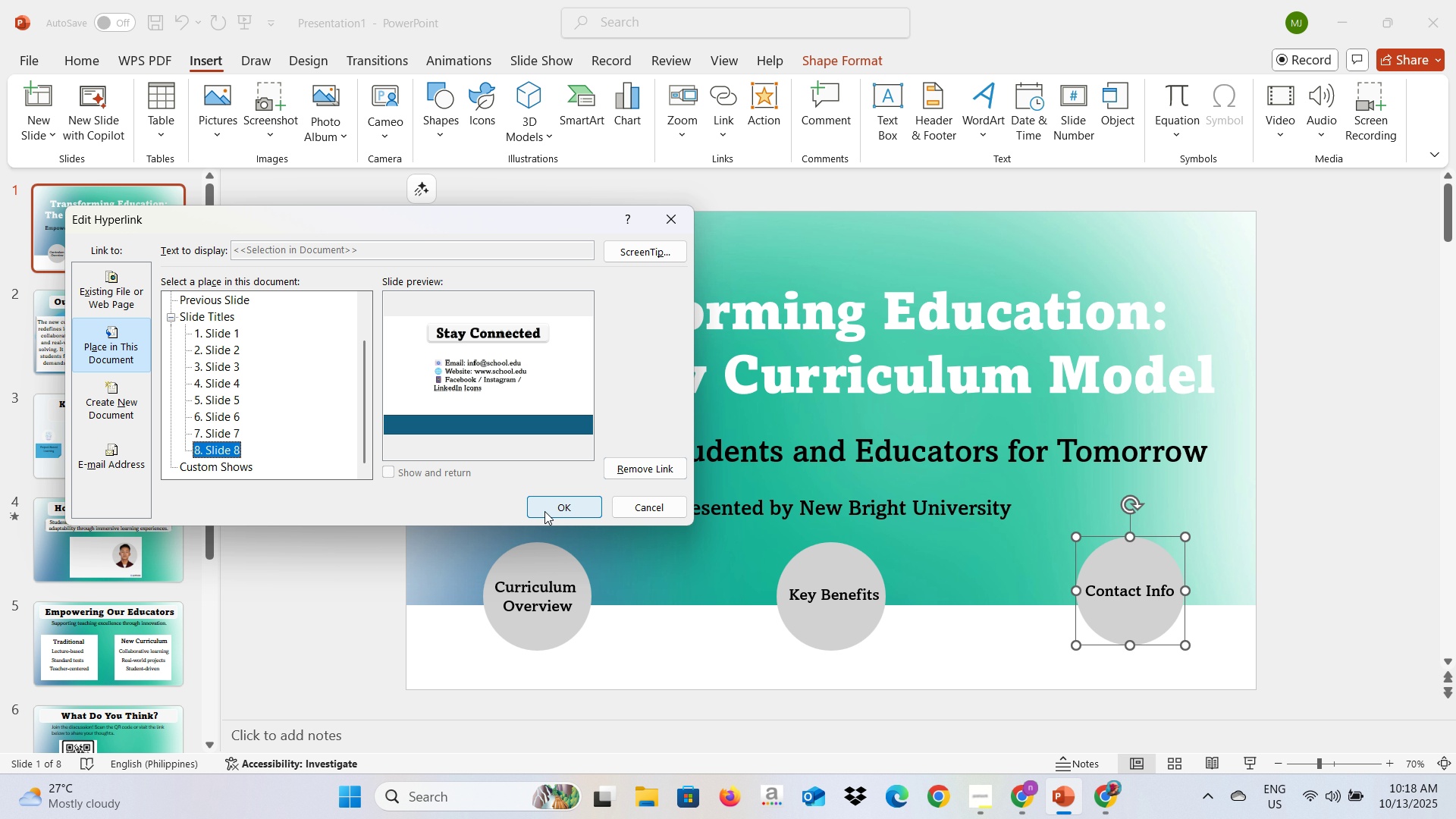 
left_click([544, 511])
 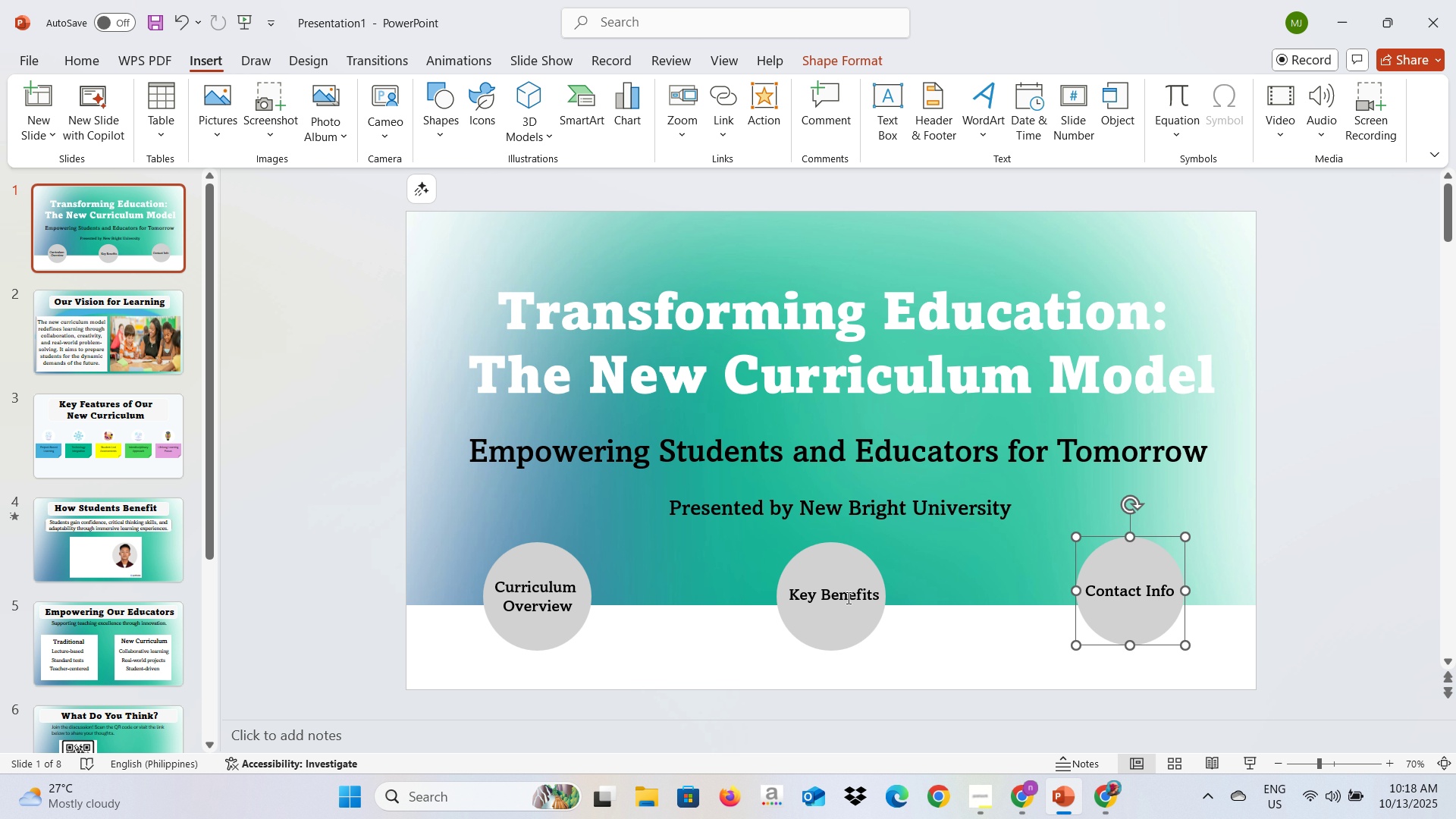 
left_click([847, 598])
 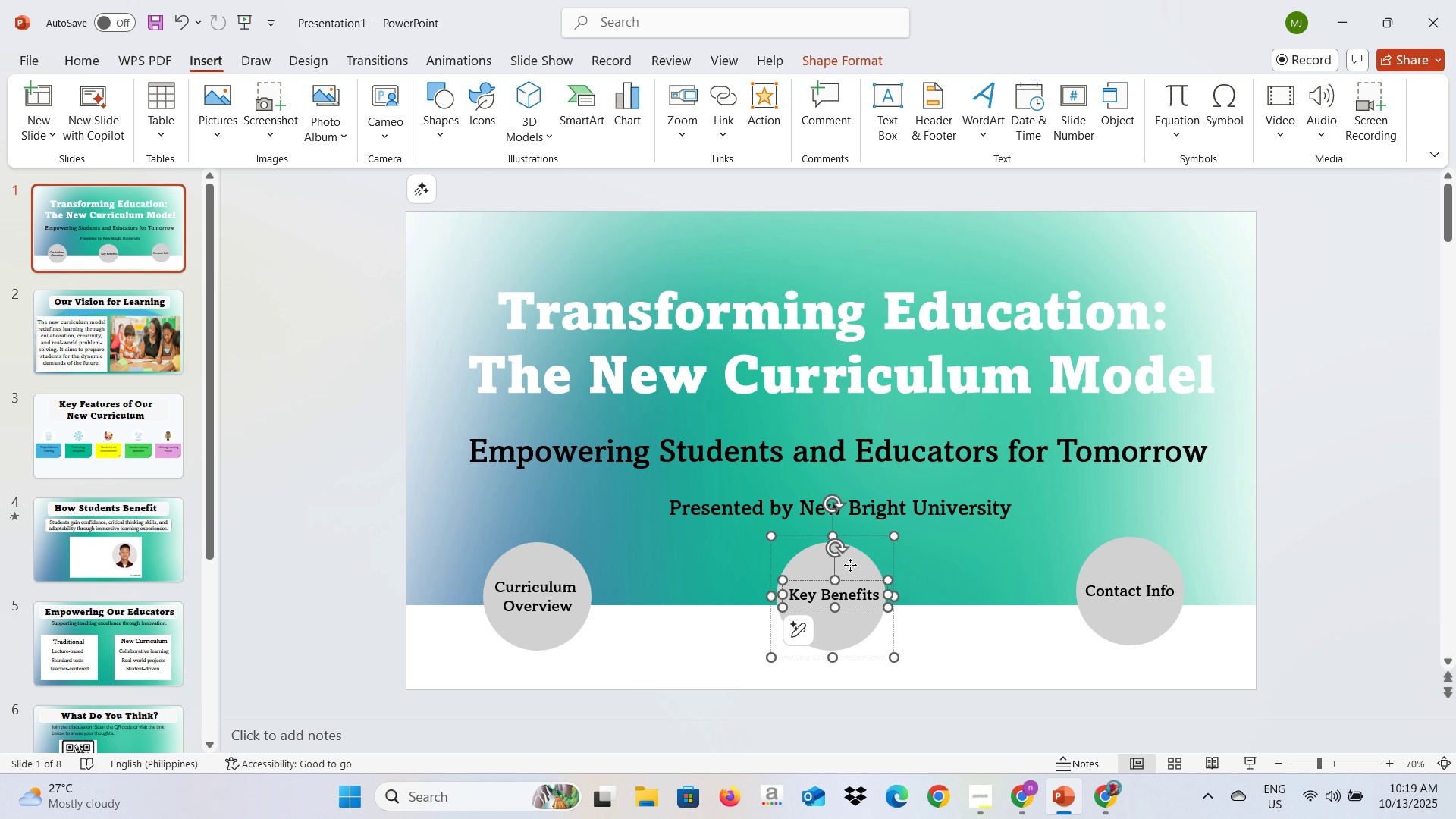 
right_click([850, 565])
 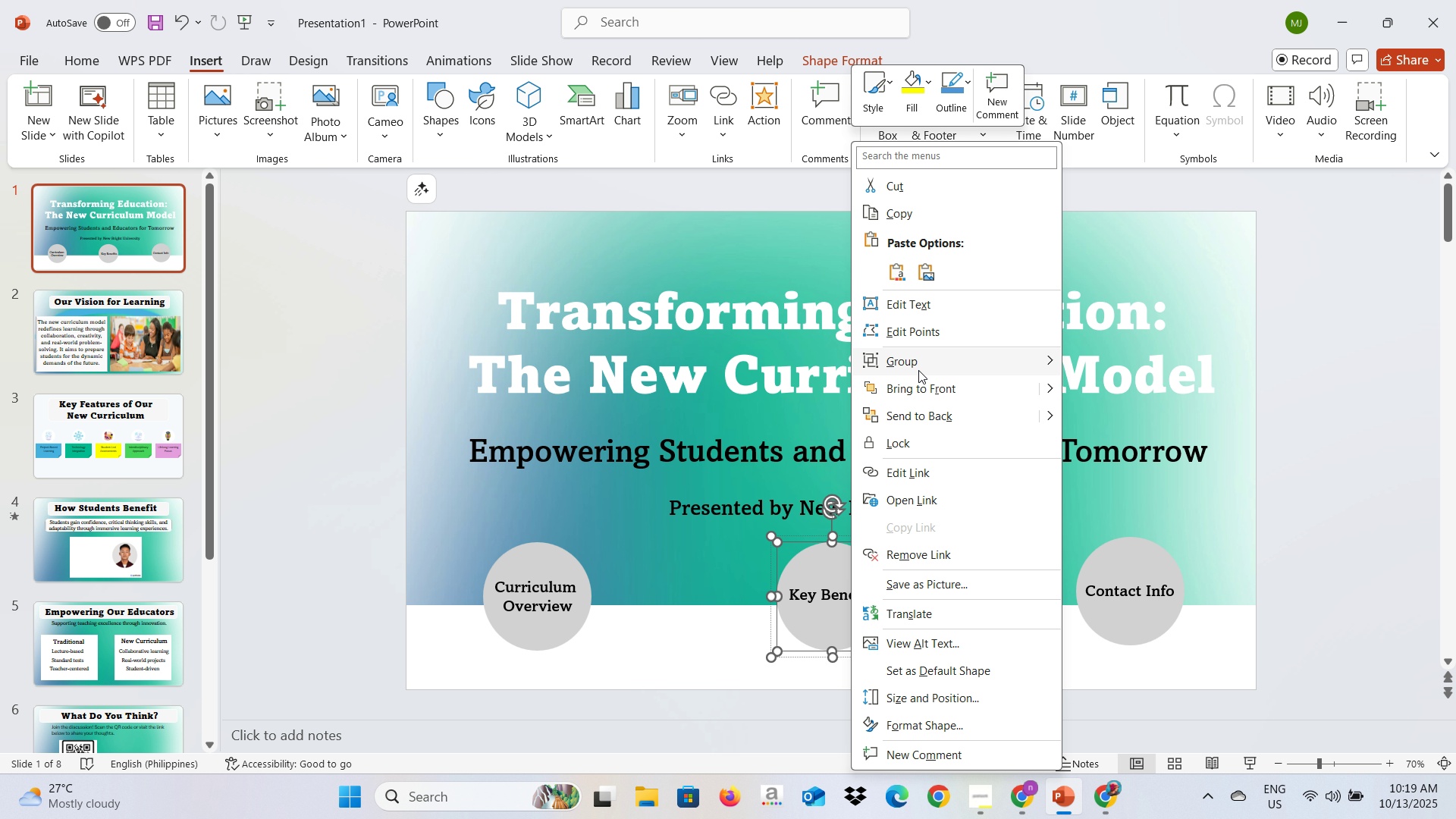 
left_click([918, 370])
 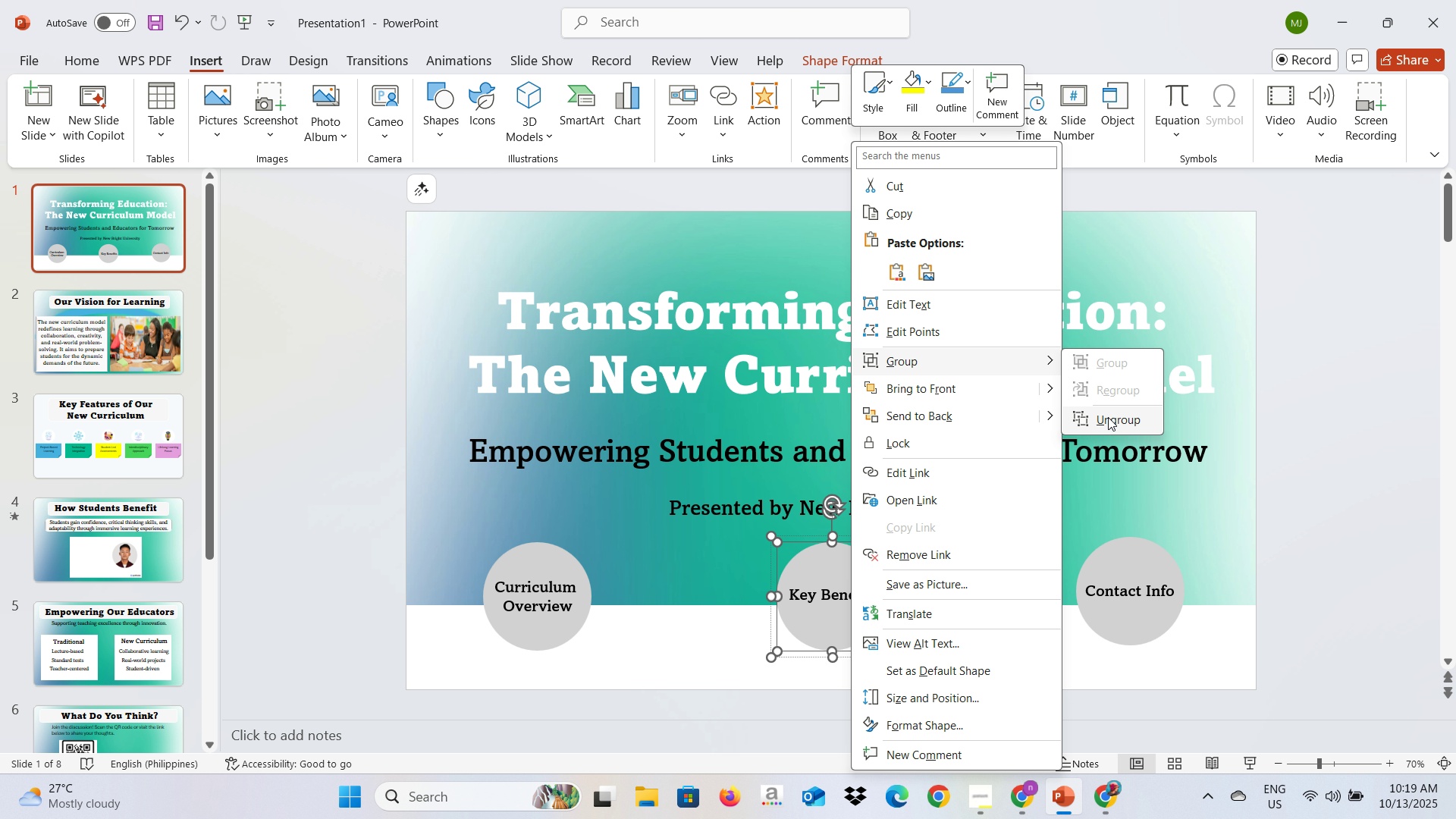 
left_click([1108, 417])
 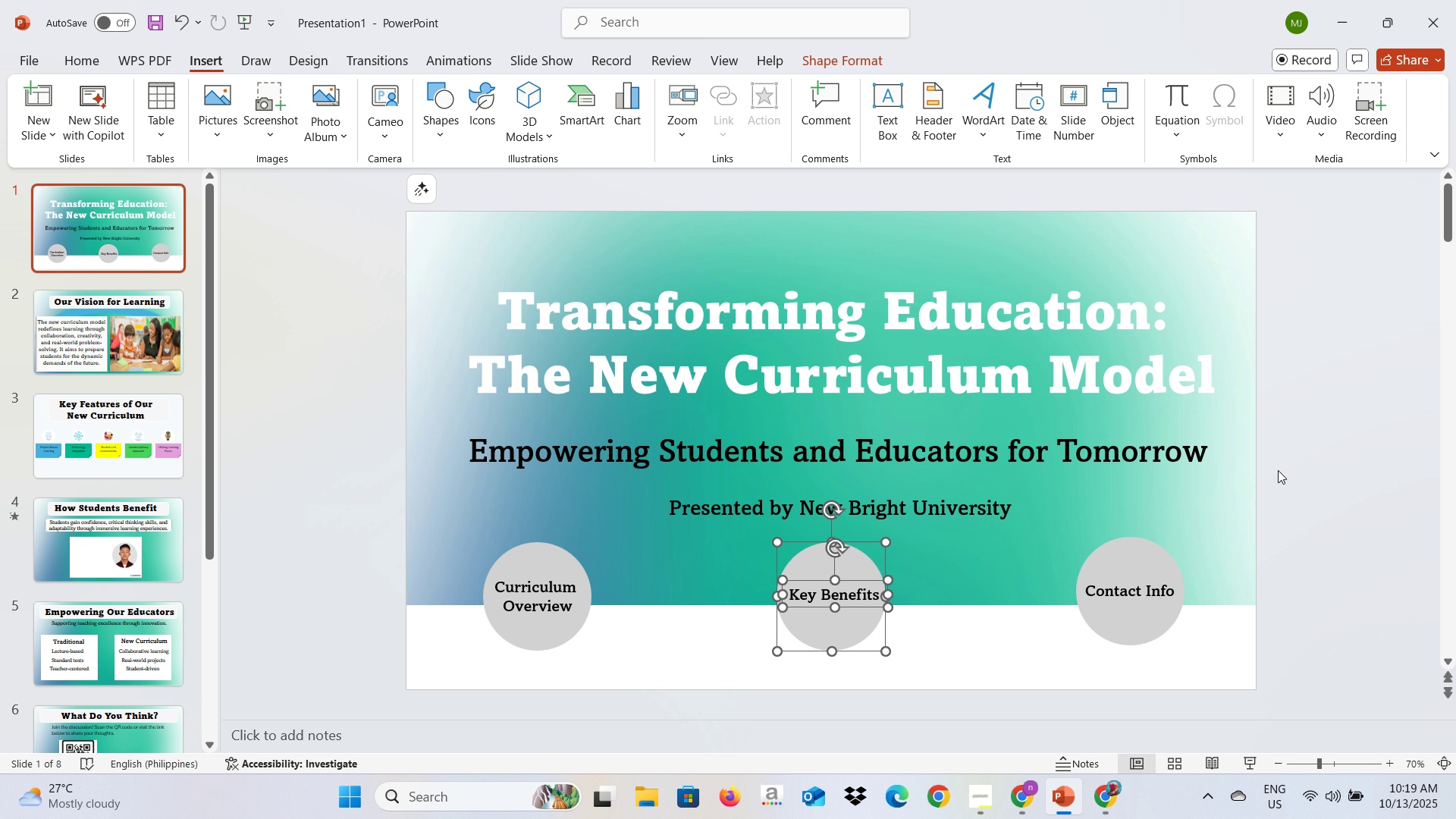 
left_click([1279, 470])
 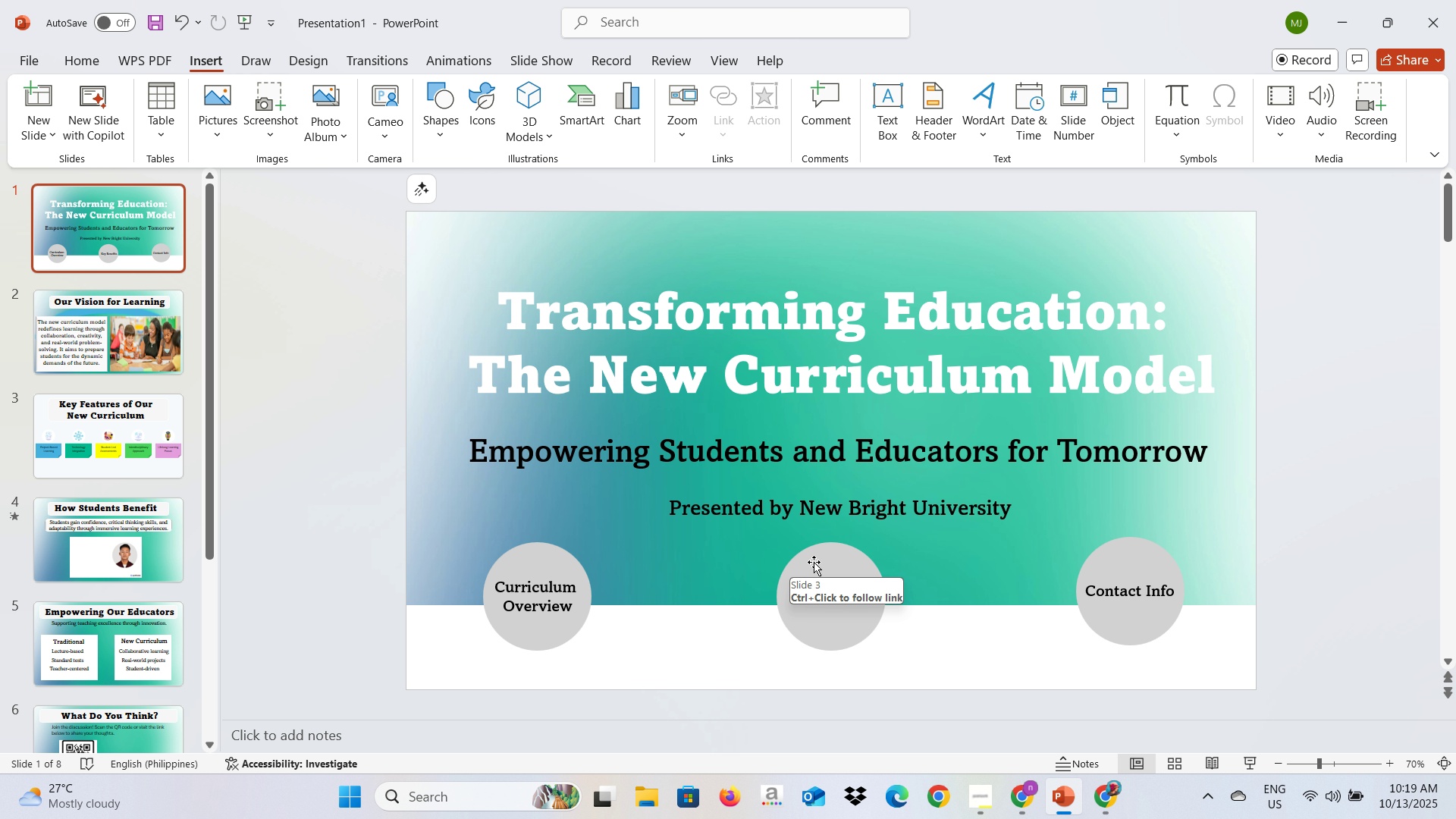 
left_click([815, 562])
 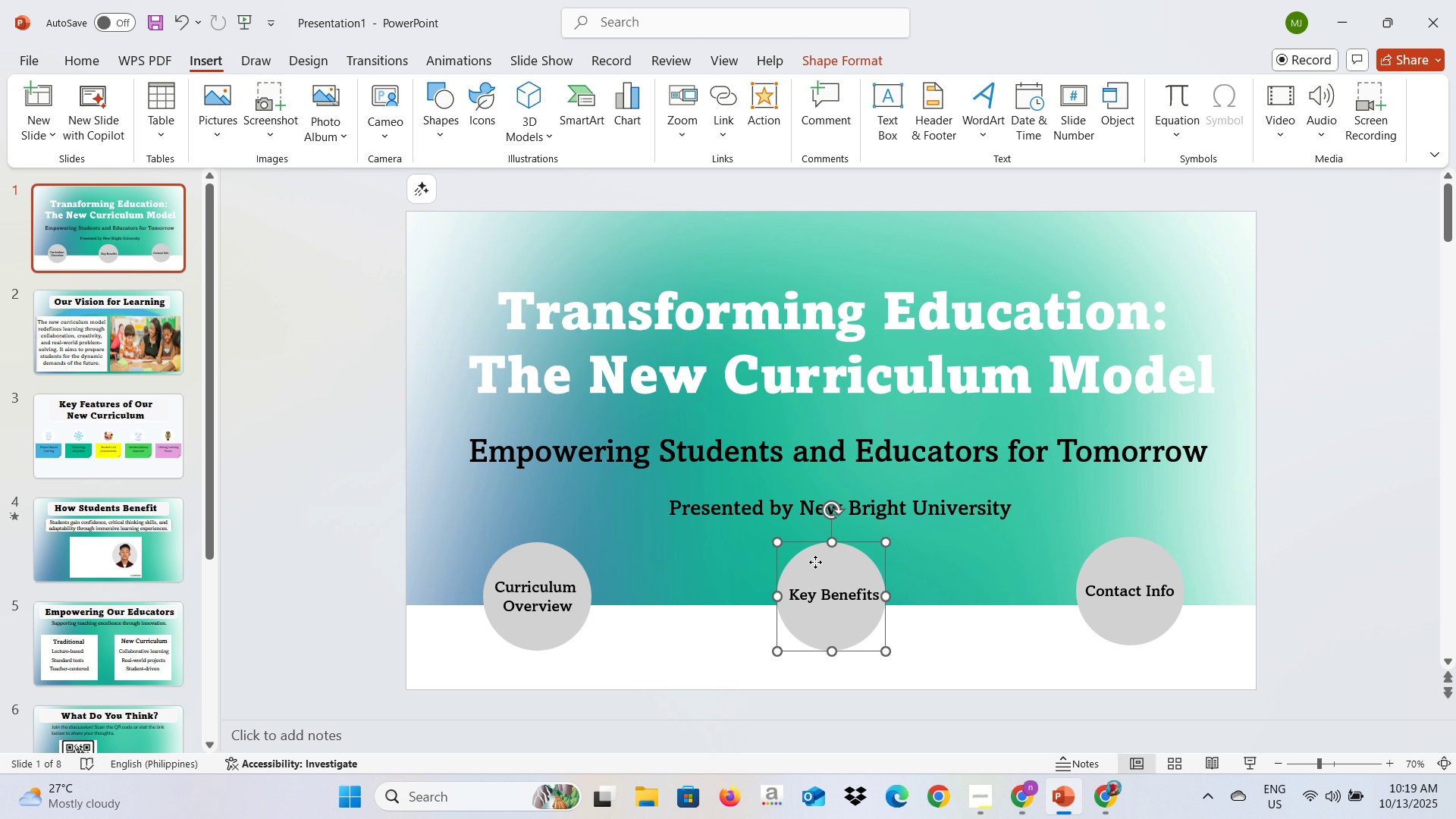 
right_click([815, 562])
 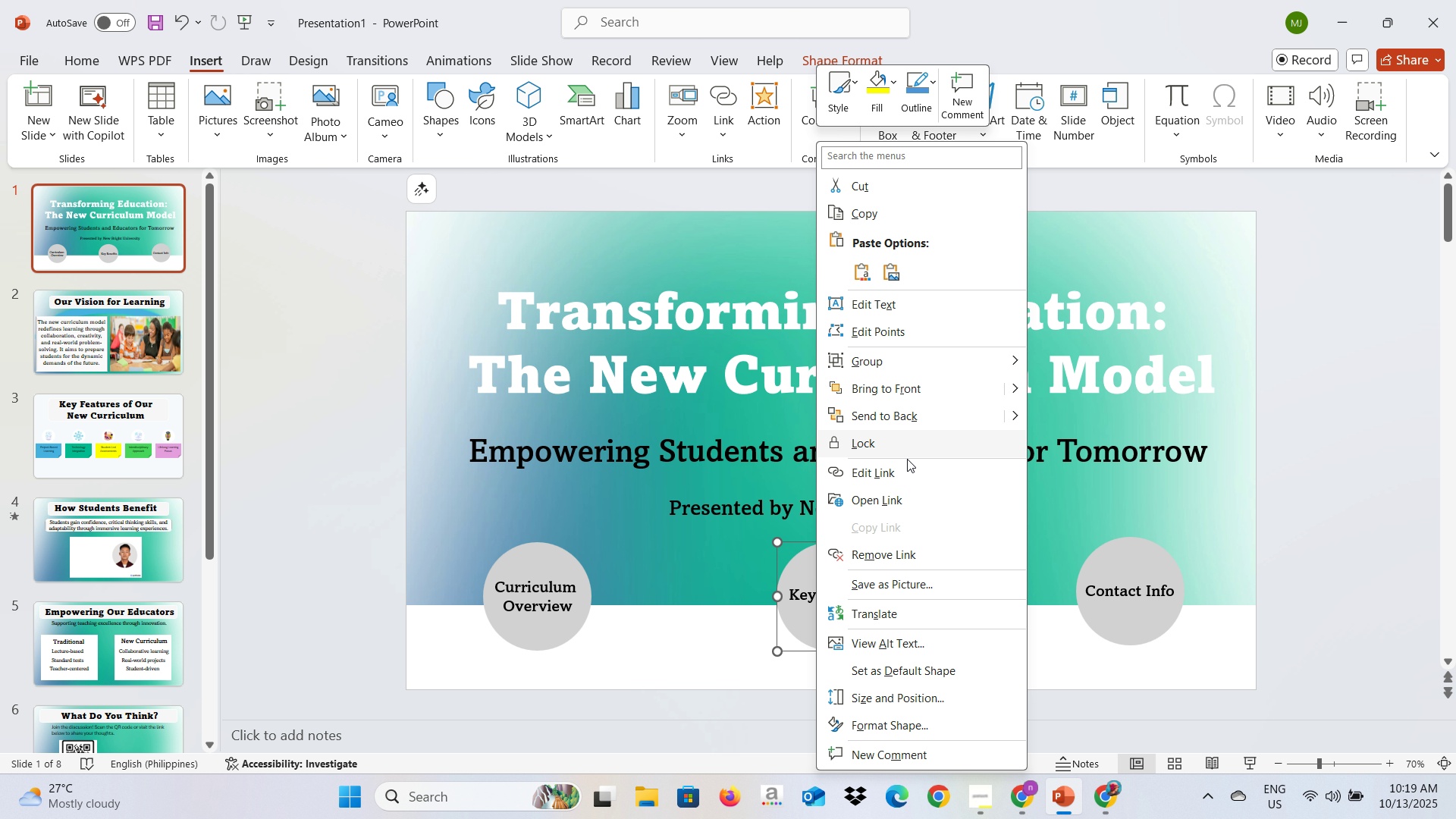 
left_click([902, 472])
 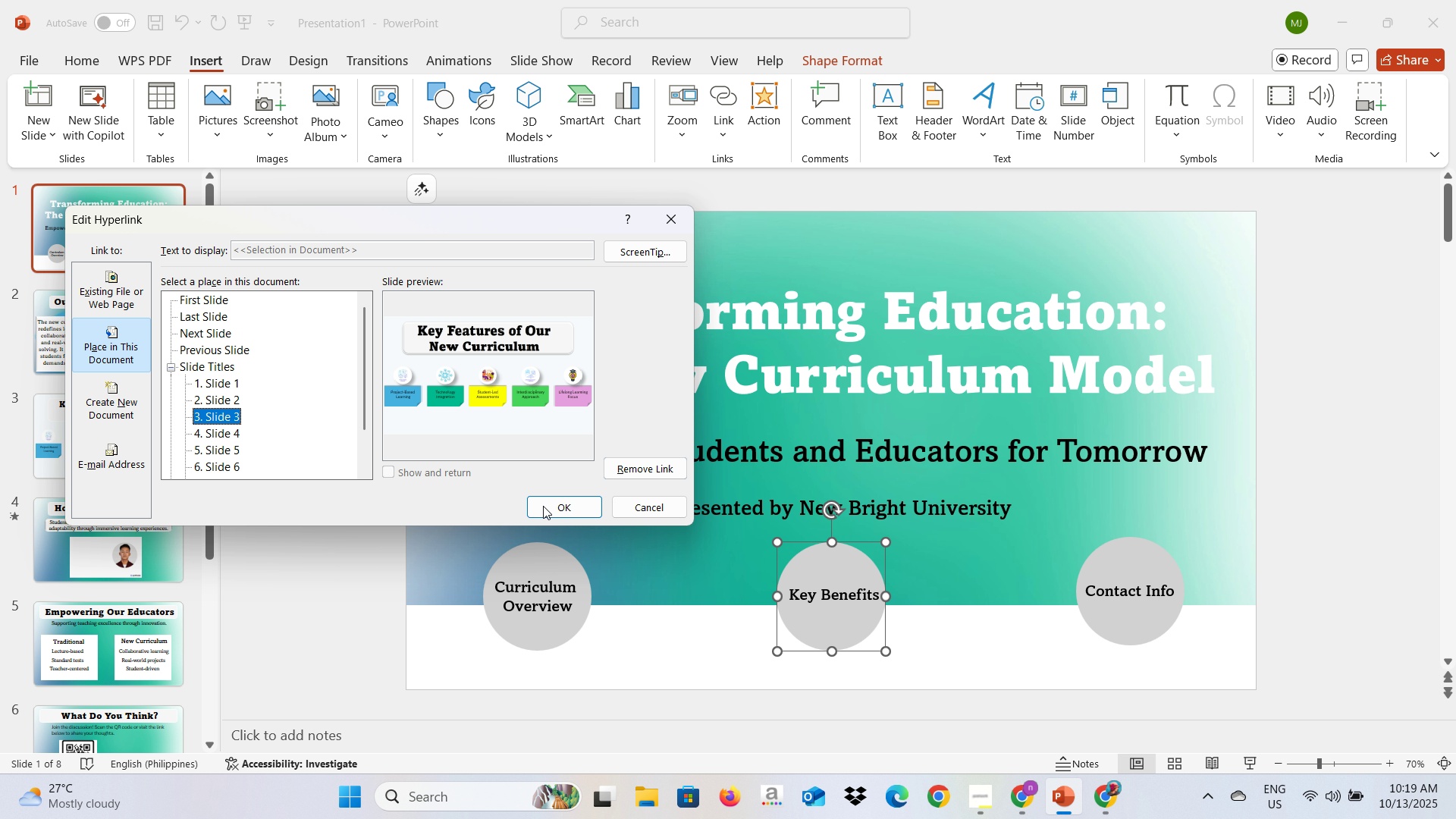 
left_click([576, 510])
 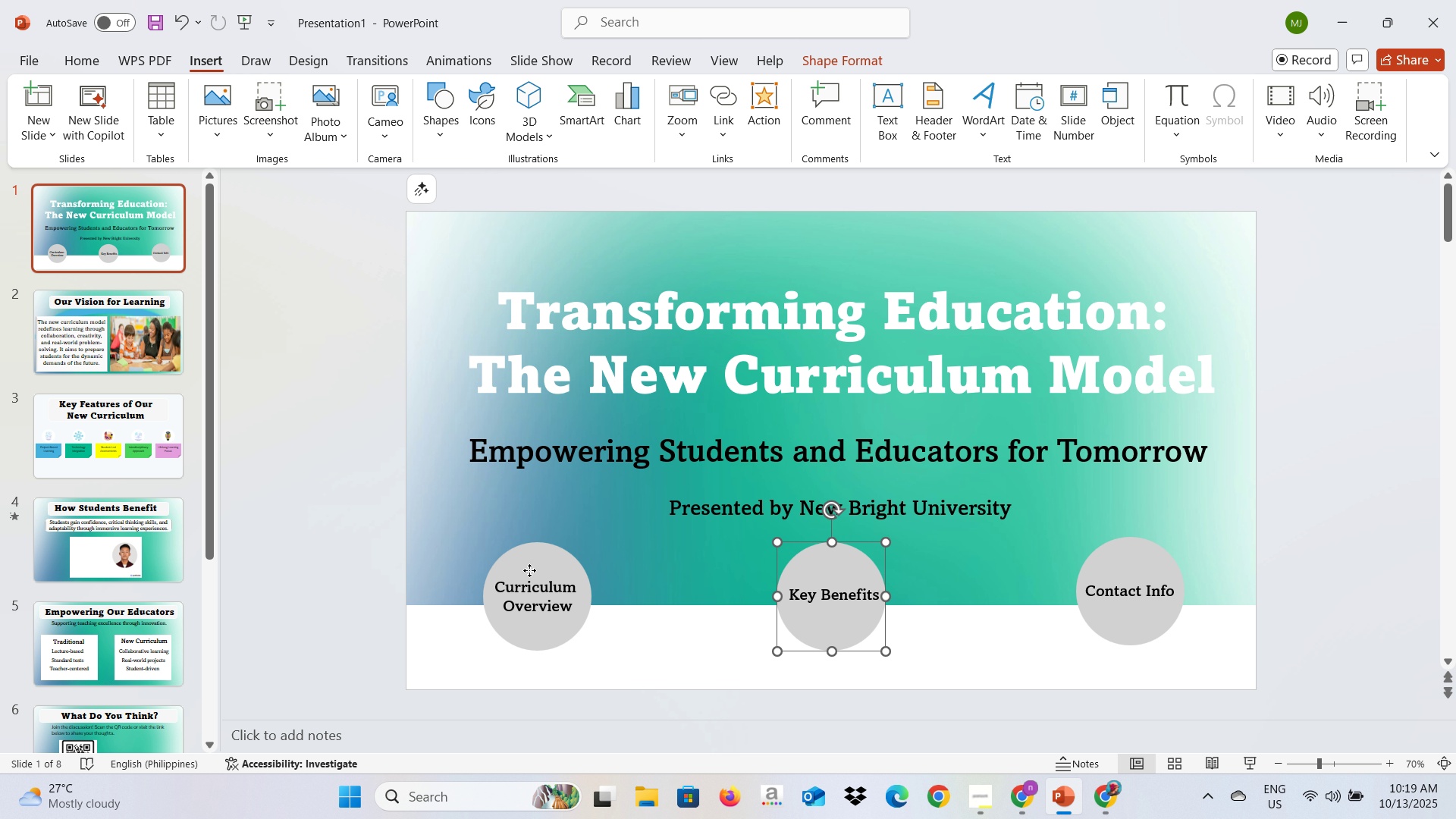 
left_click([529, 570])
 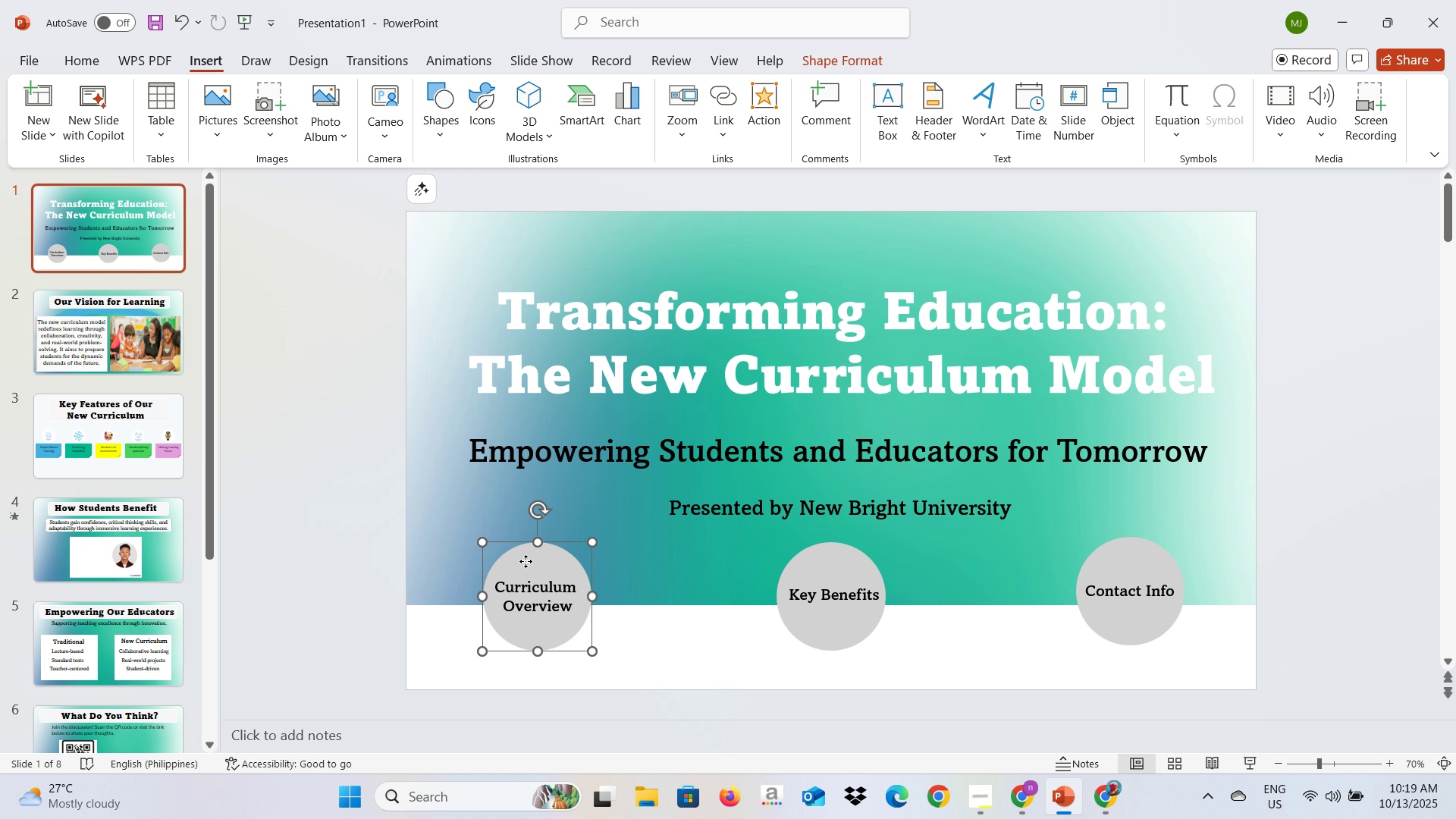 
left_click([526, 561])
 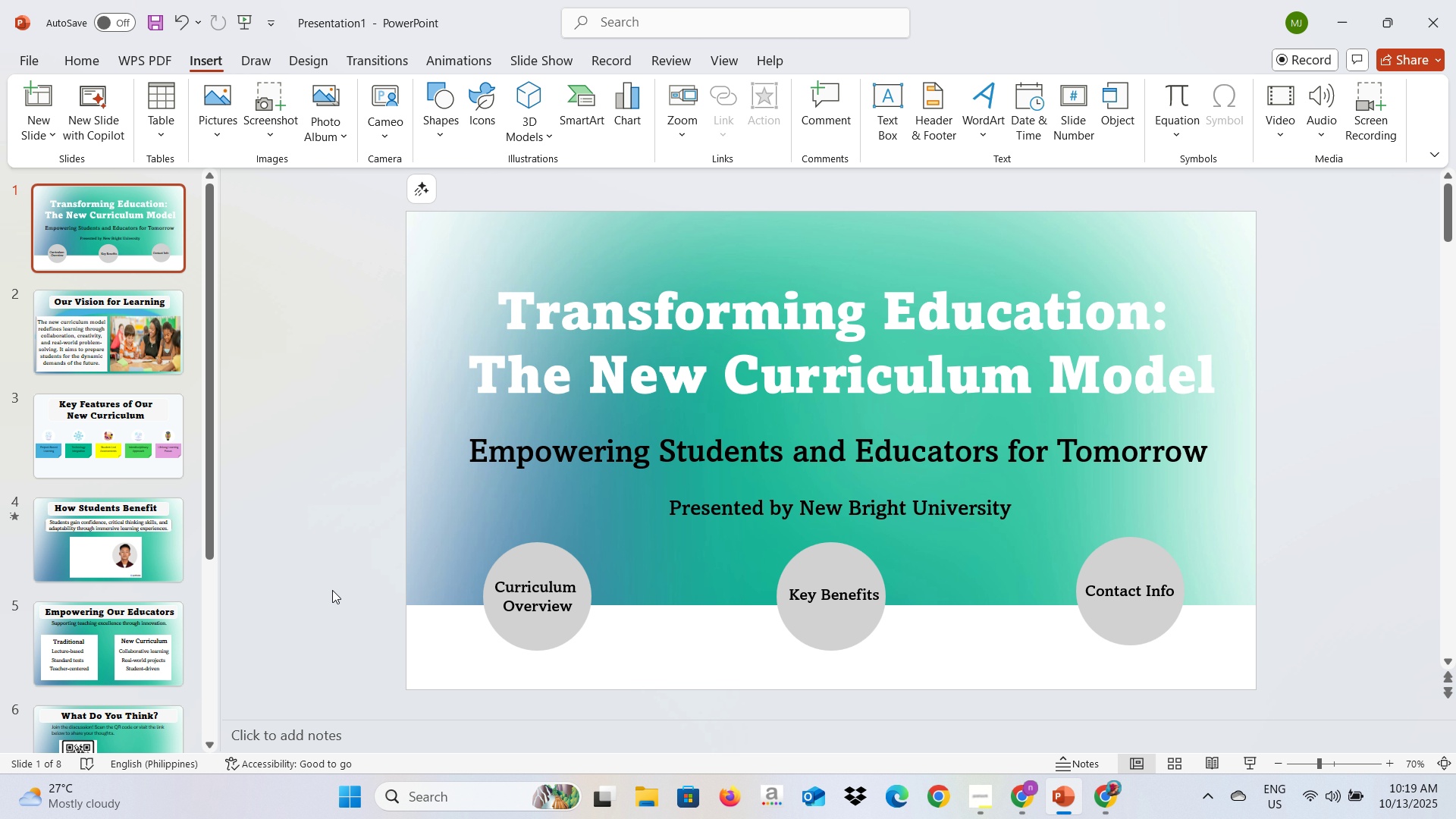 
left_click([332, 590])
 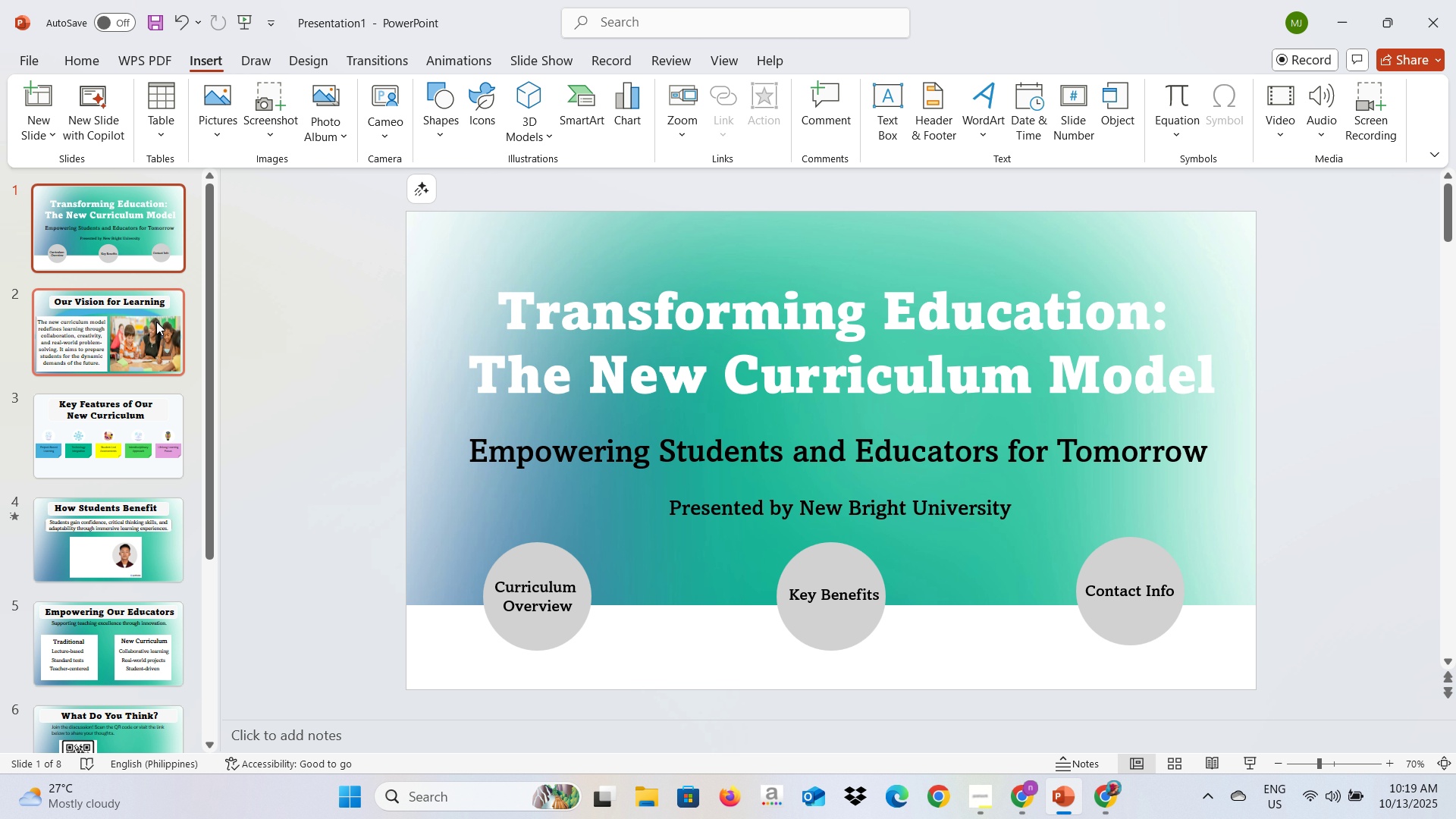 
key(Alt+AltLeft)
 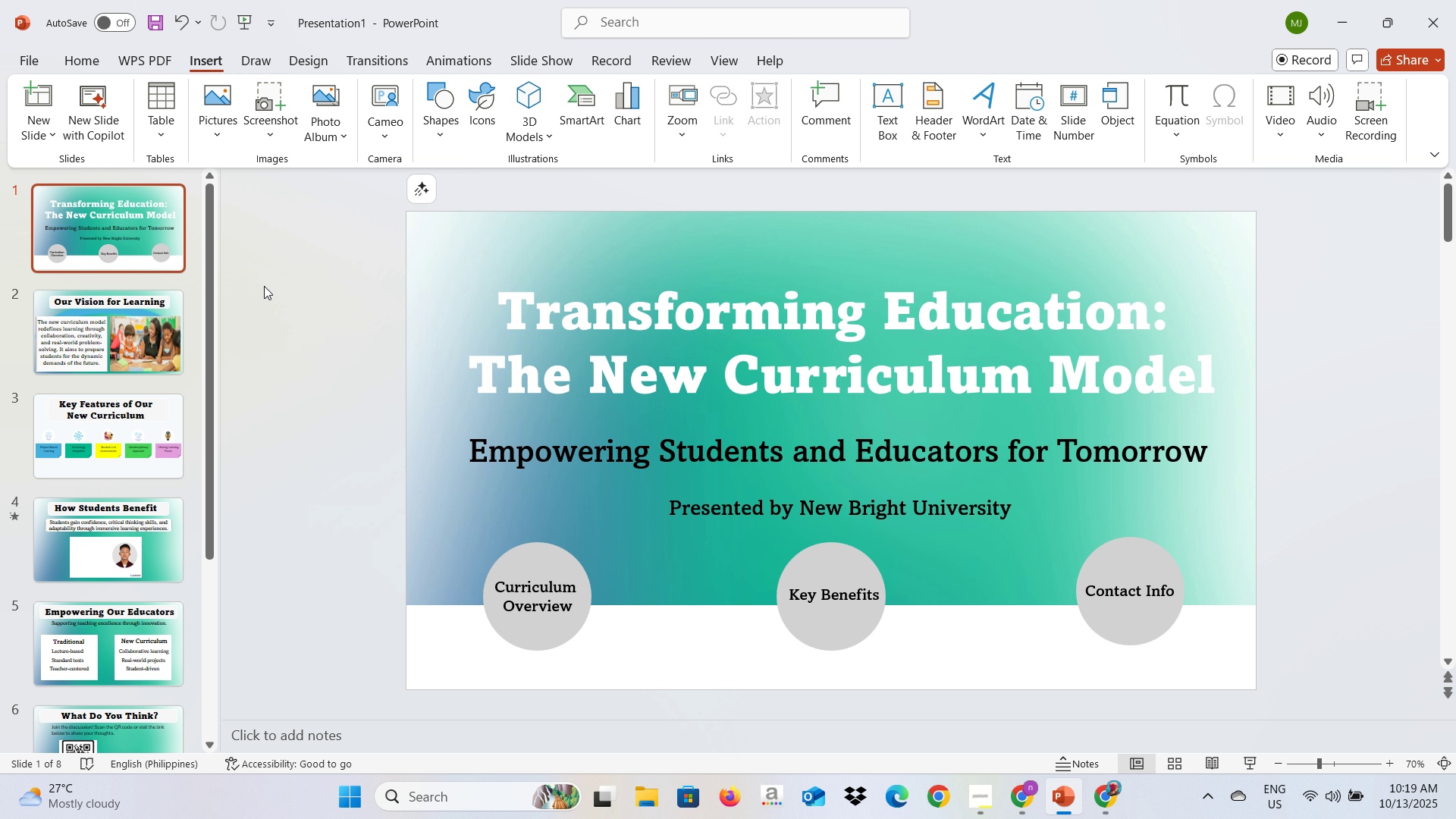 
key(Alt+Tab)
 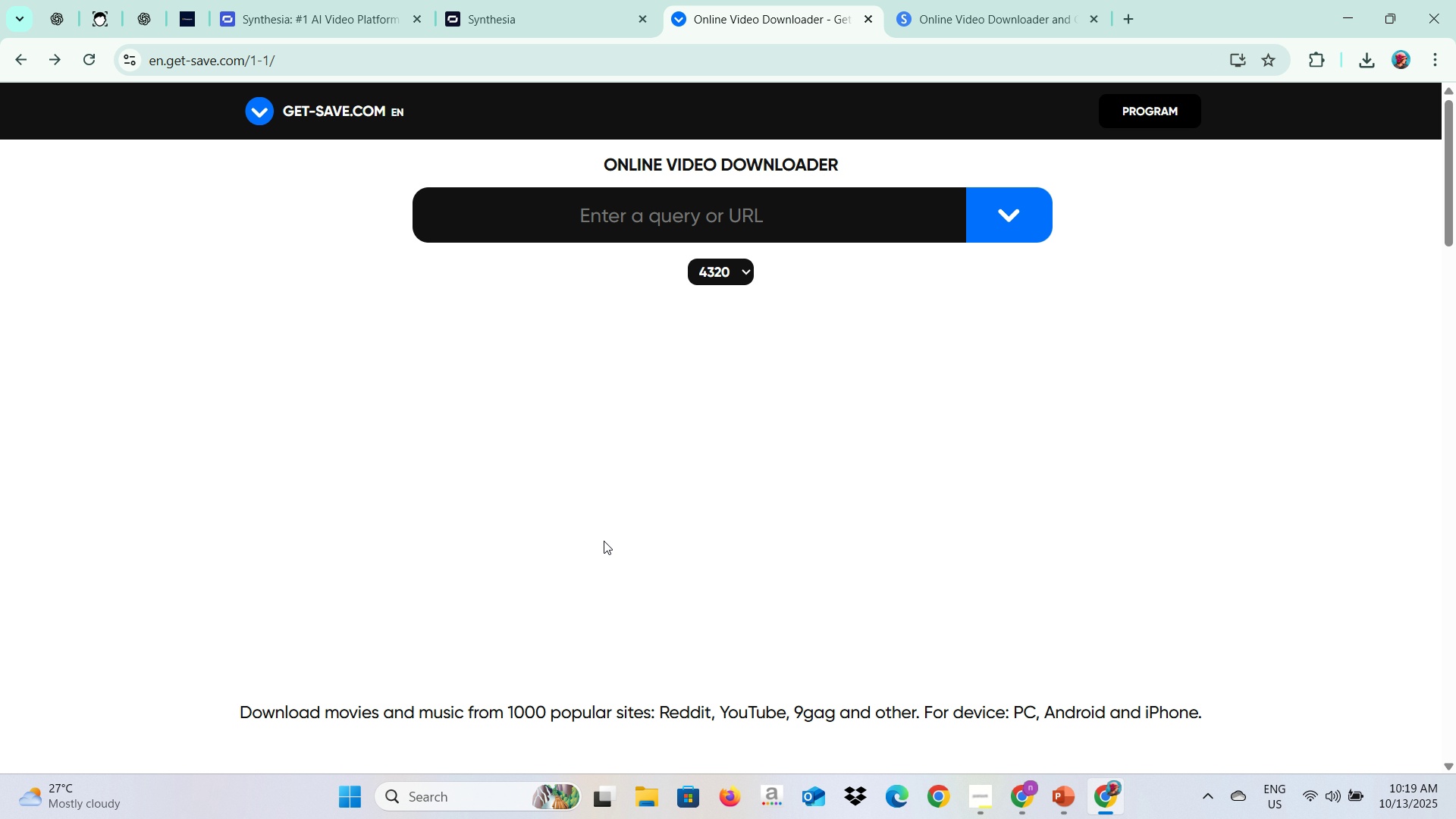 
key(Alt+AltLeft)
 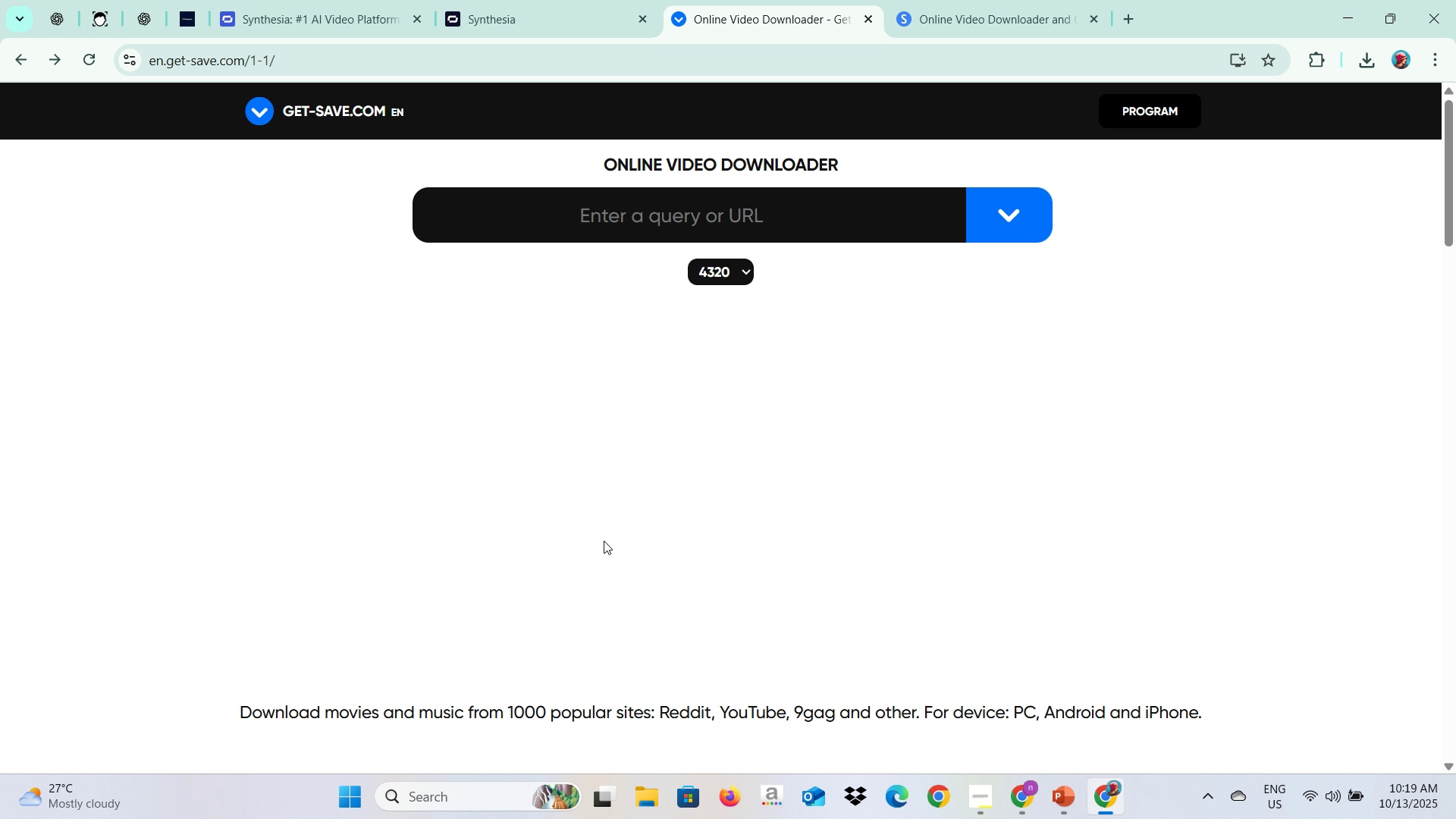 
key(Alt+Tab)
 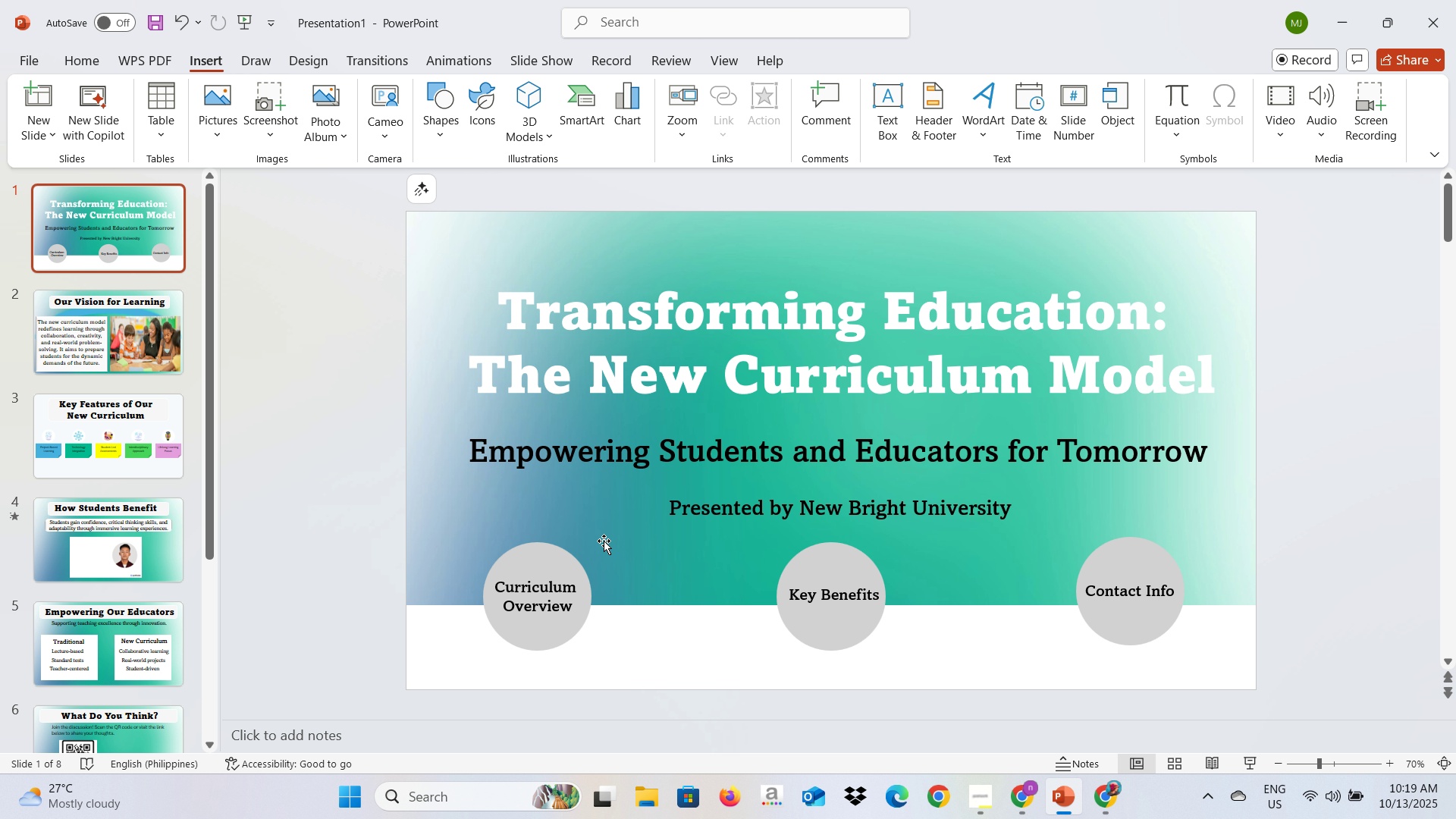 
key(Alt+Tab)
 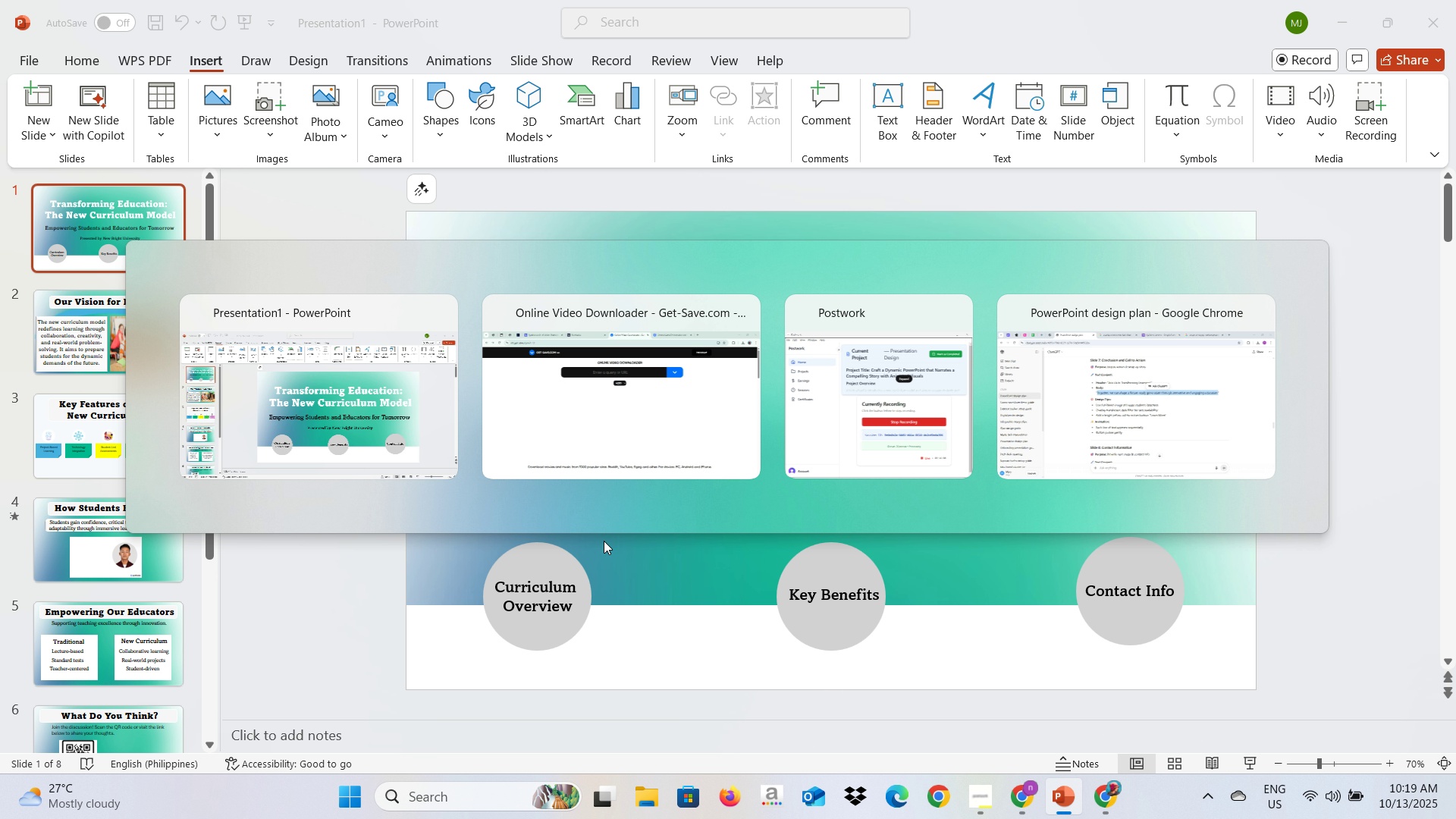 
key(Alt+Tab)